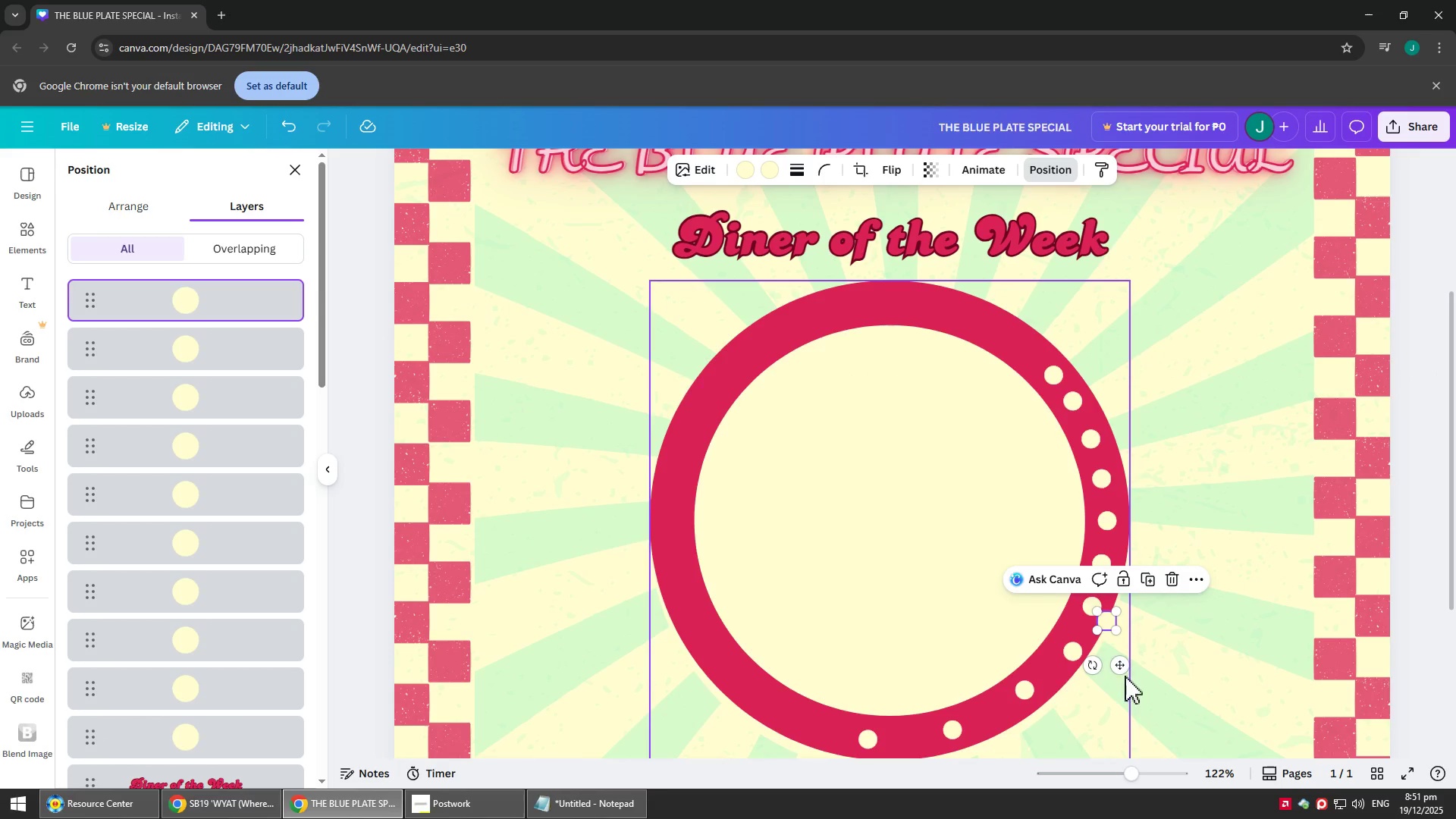 
left_click_drag(start_coordinate=[1123, 664], to_coordinate=[1043, 392])
 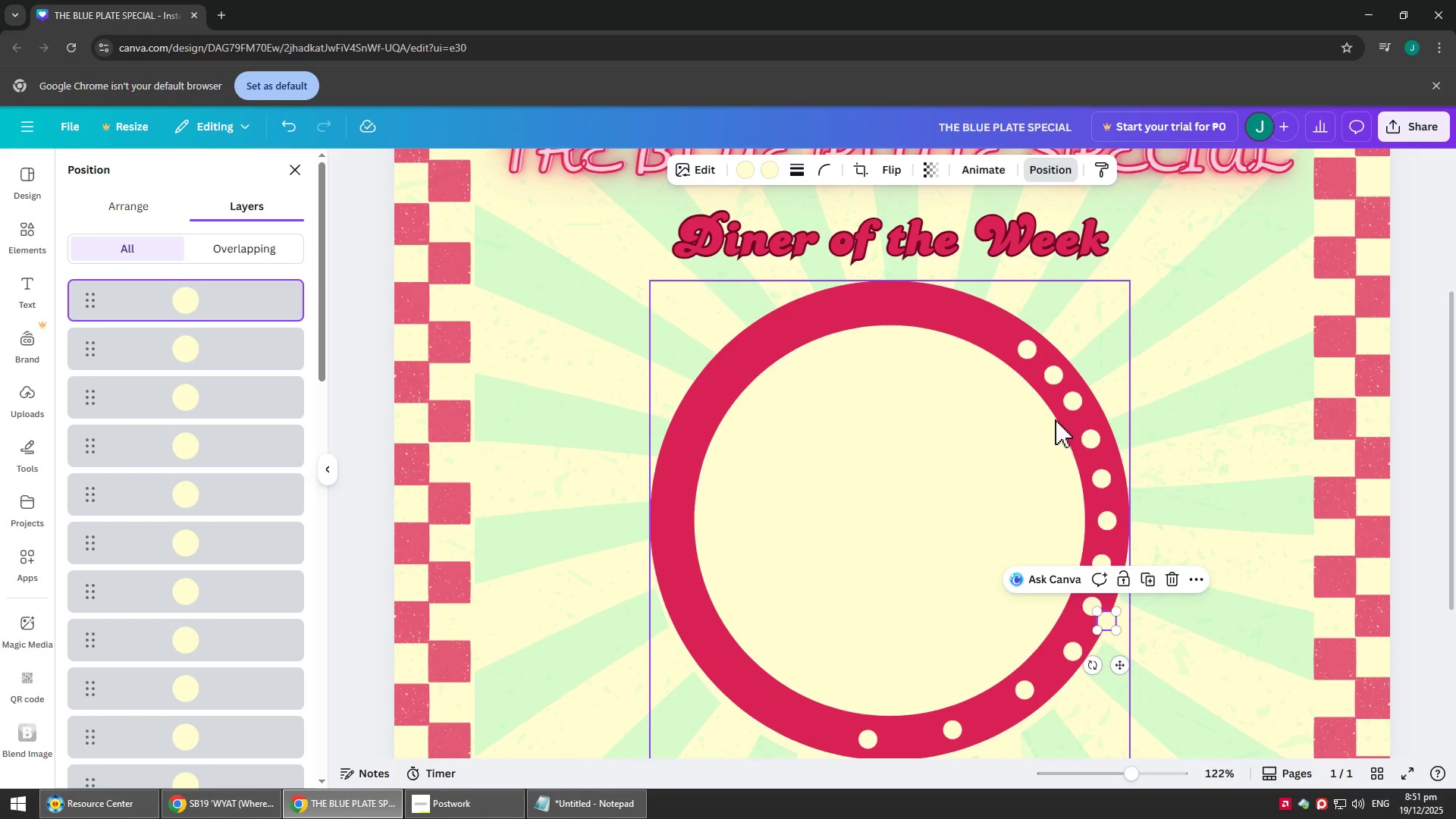 
key(Control+V)
 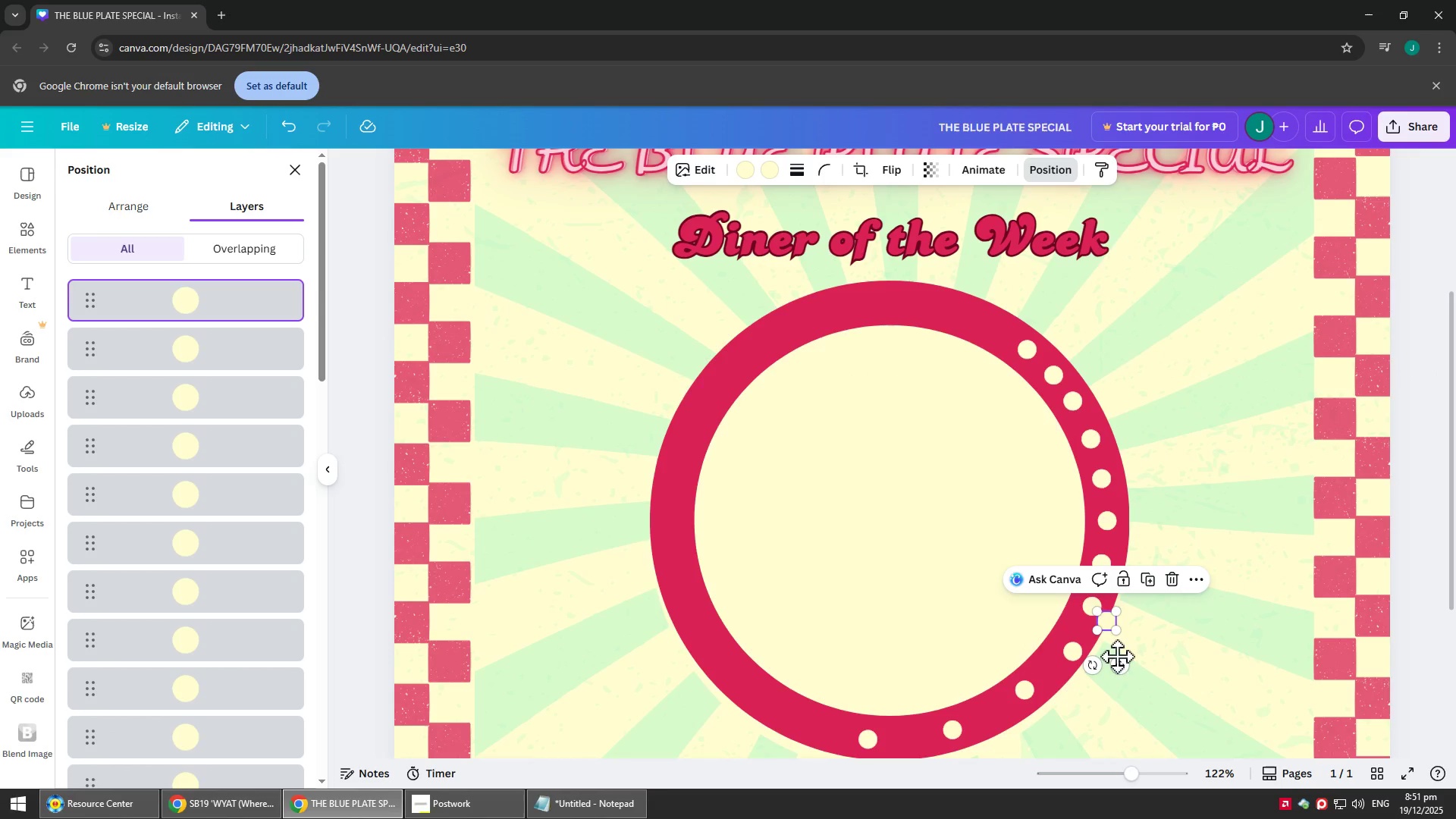 
left_click_drag(start_coordinate=[1118, 658], to_coordinate=[1007, 368])
 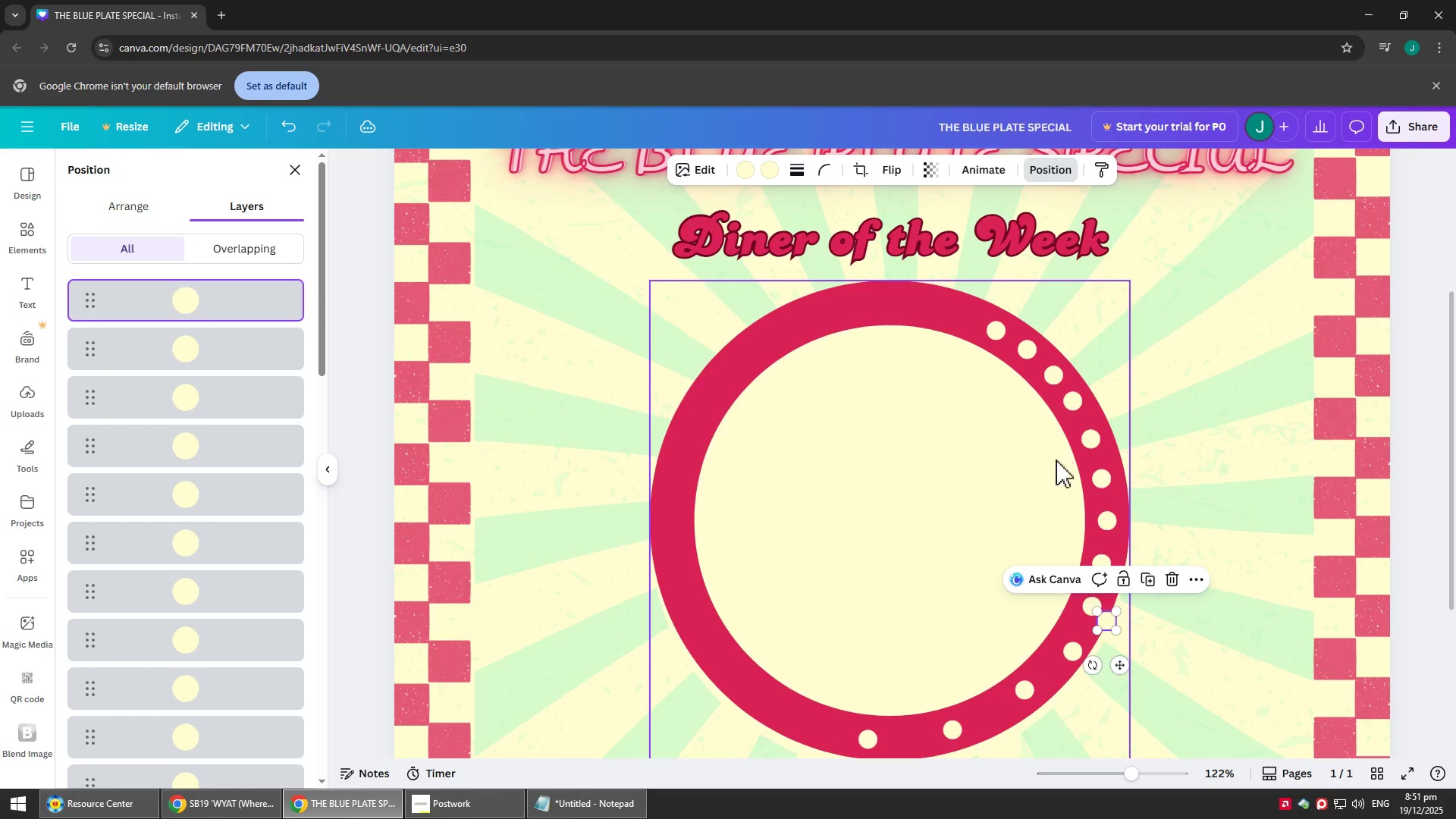 
key(Control+V)
 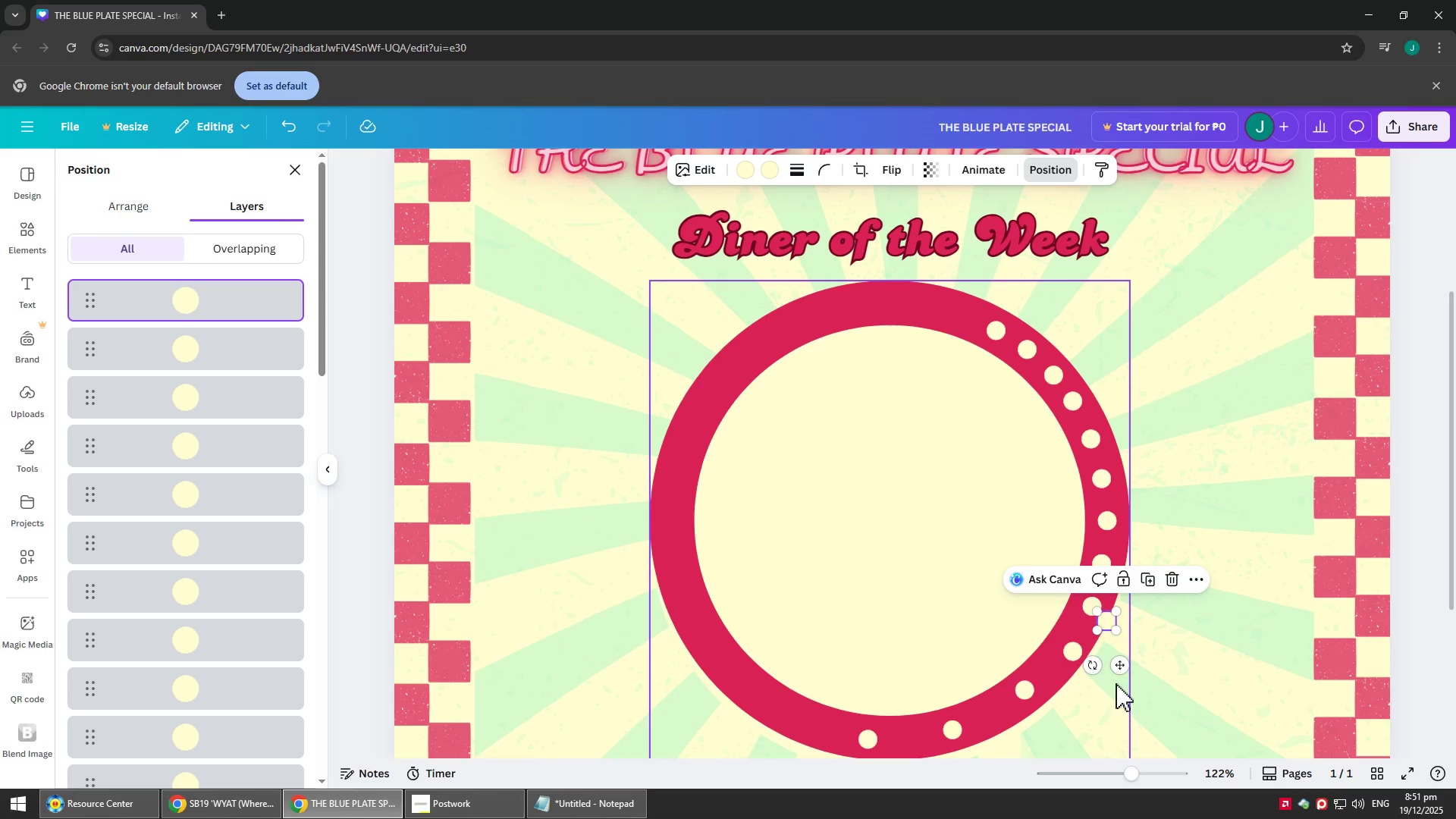 
left_click_drag(start_coordinate=[1121, 668], to_coordinate=[981, 365])
 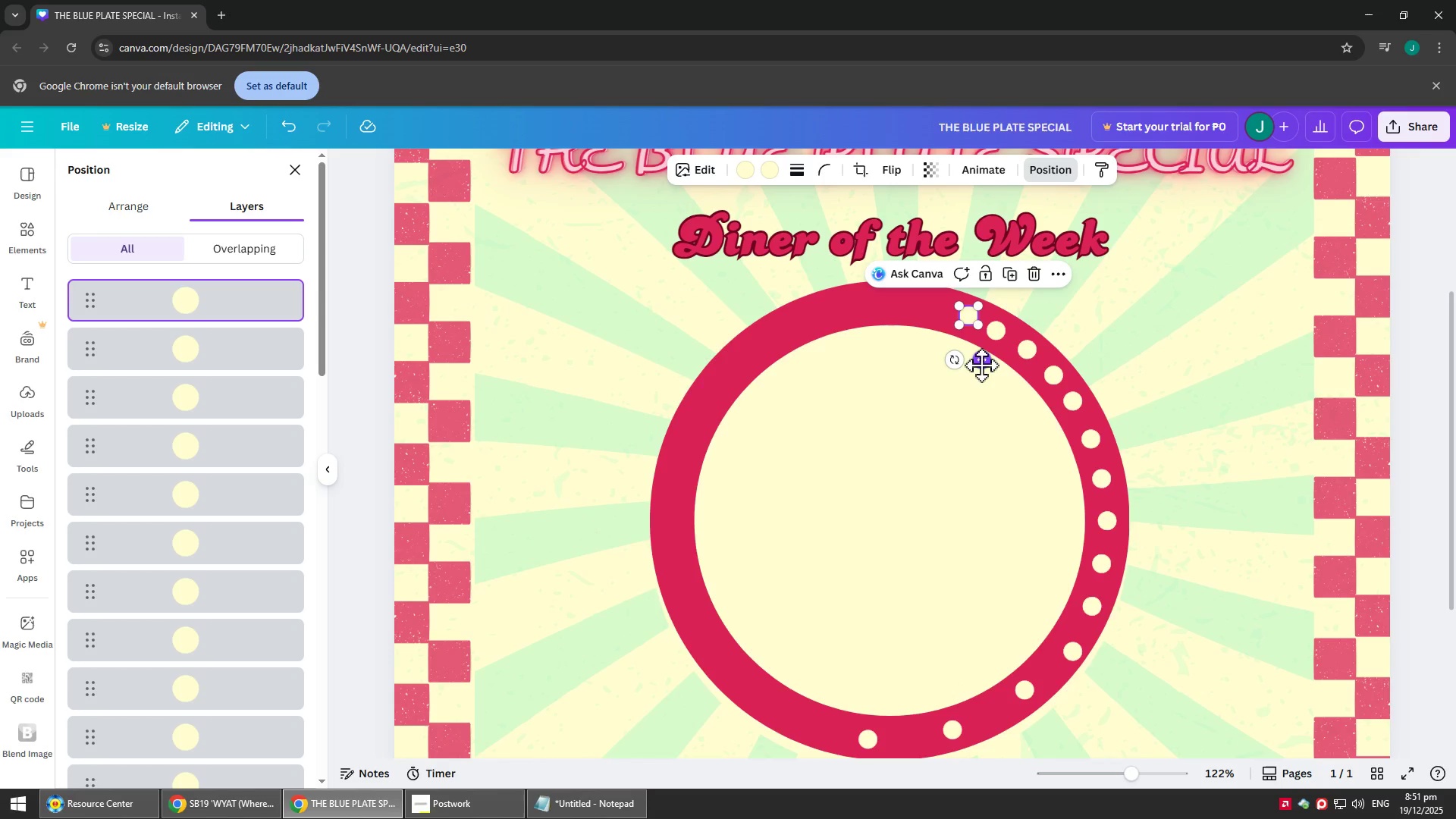 
key(Control+V)
 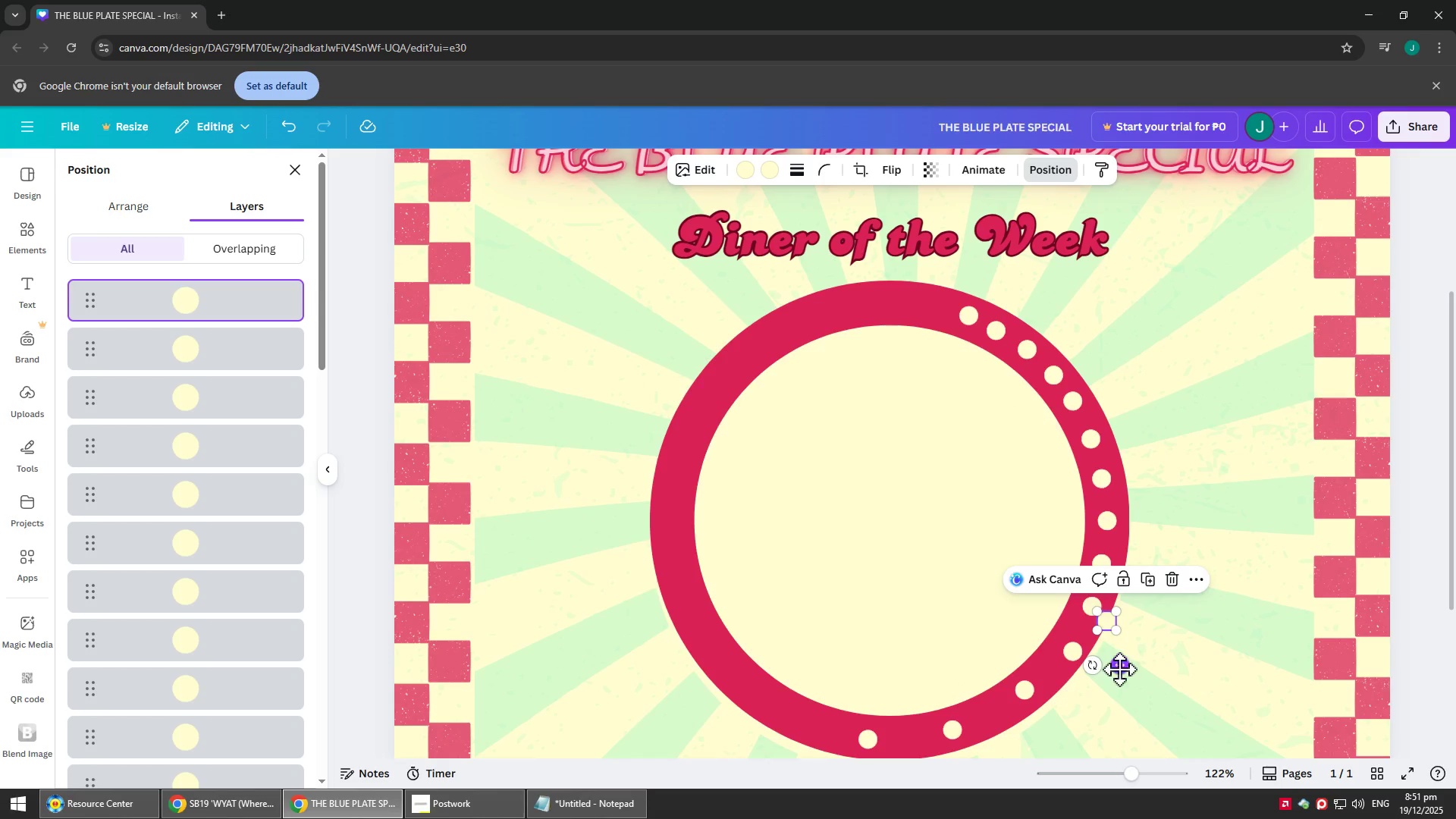 
left_click_drag(start_coordinate=[1120, 668], to_coordinate=[951, 353])
 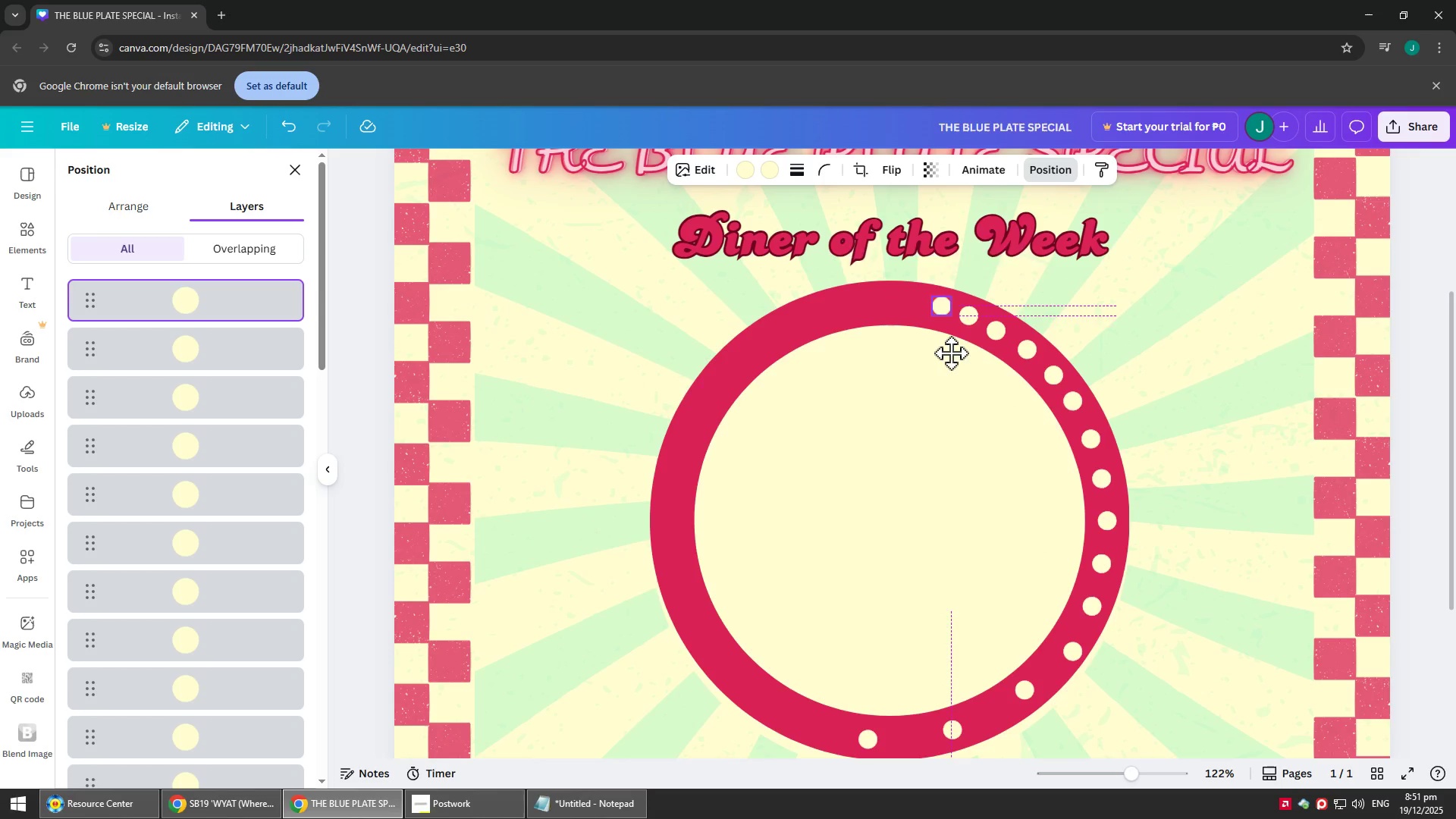 
key(Control+V)
 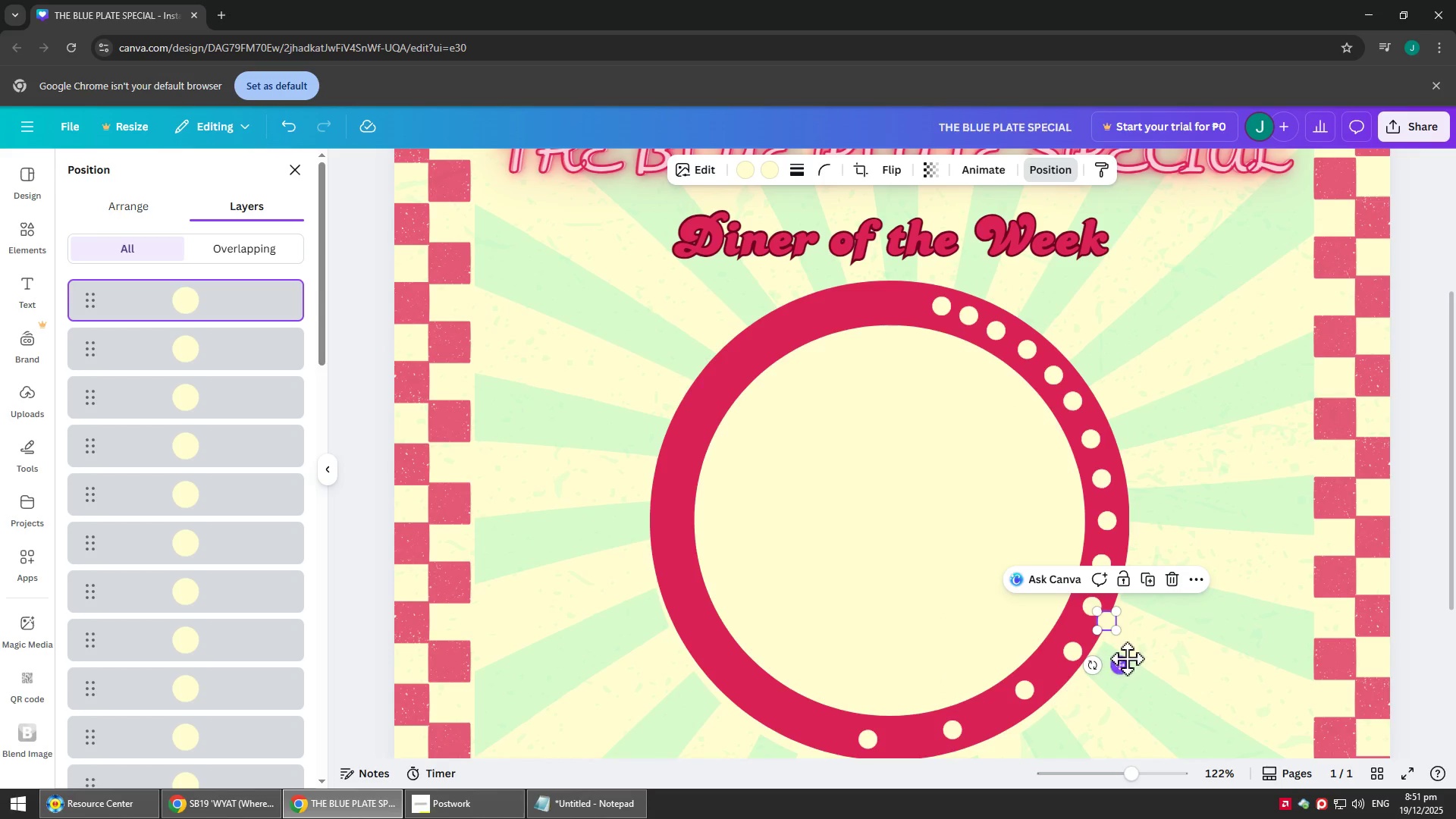 
left_click_drag(start_coordinate=[1122, 671], to_coordinate=[926, 350])
 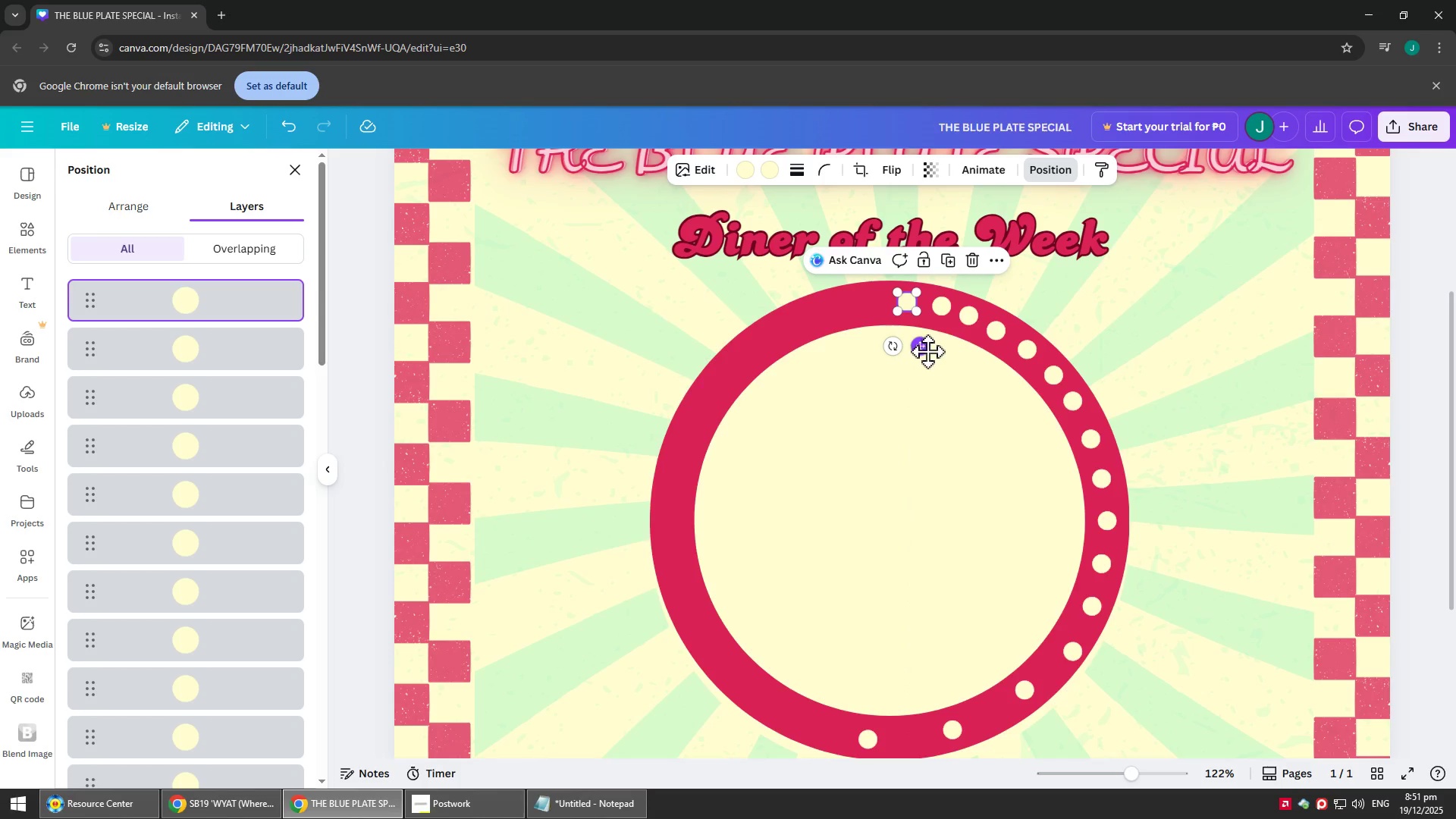 
key(Control+V)
 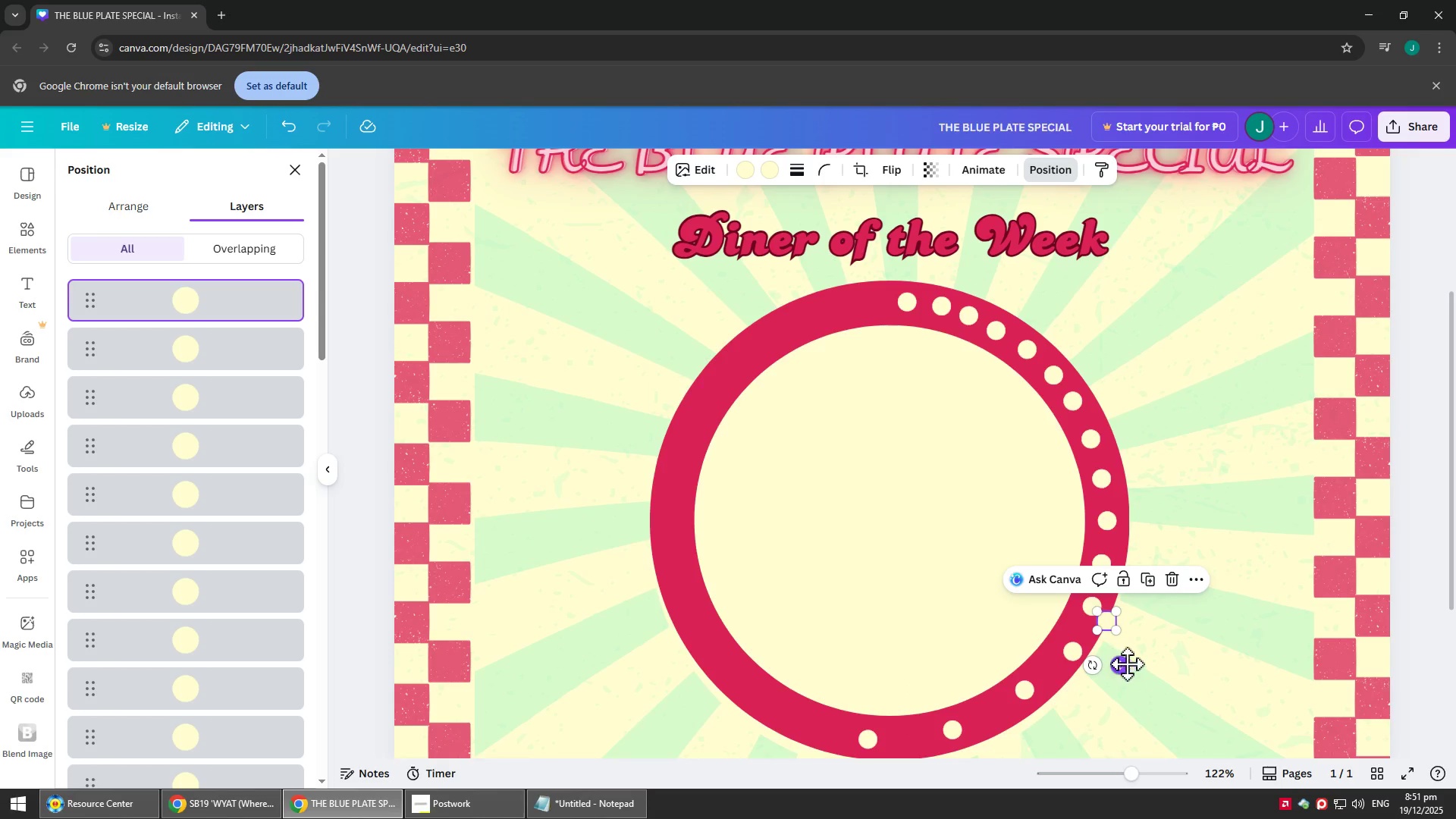 
left_click_drag(start_coordinate=[1125, 667], to_coordinate=[896, 345])
 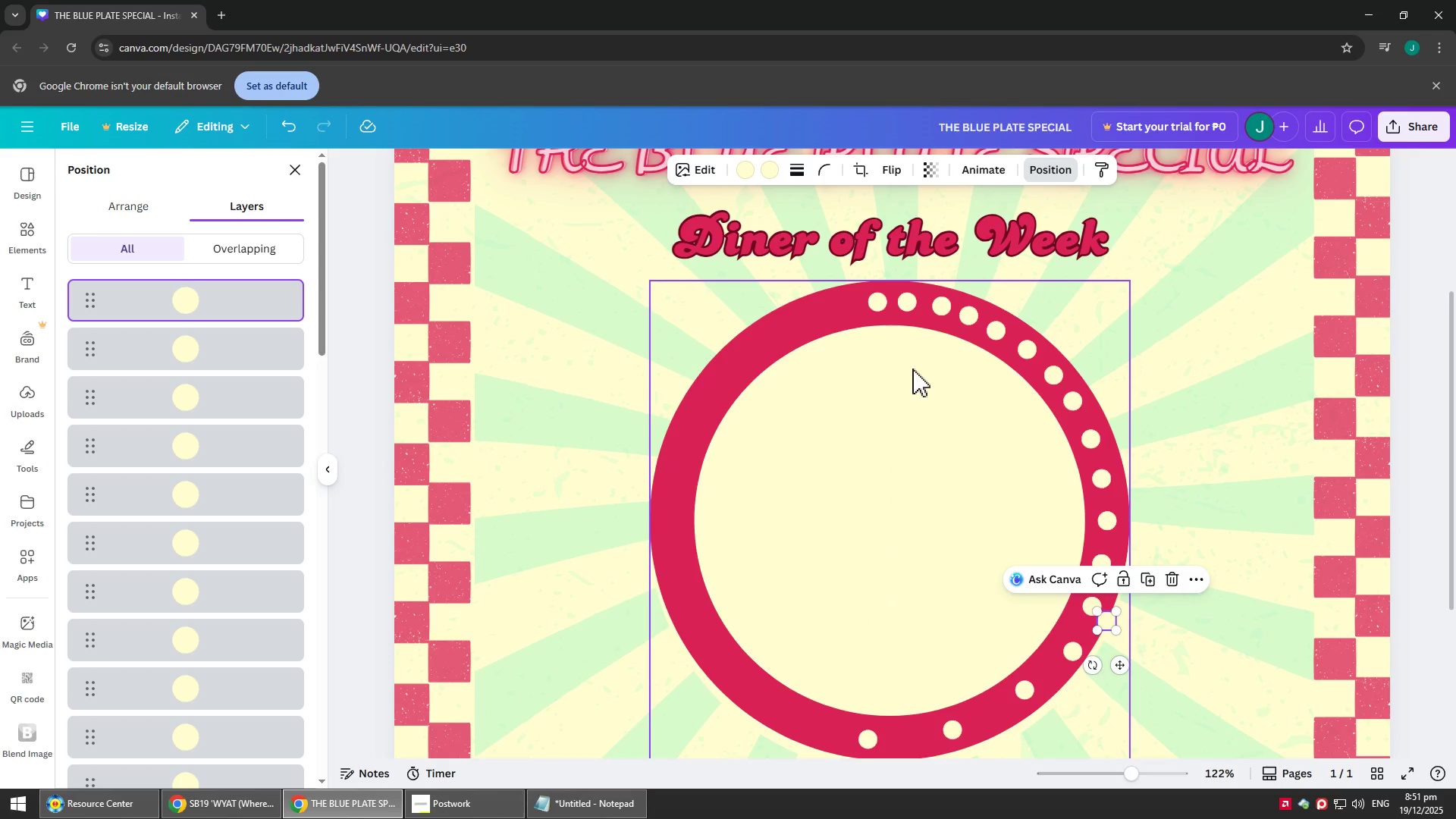 
key(Control+V)
 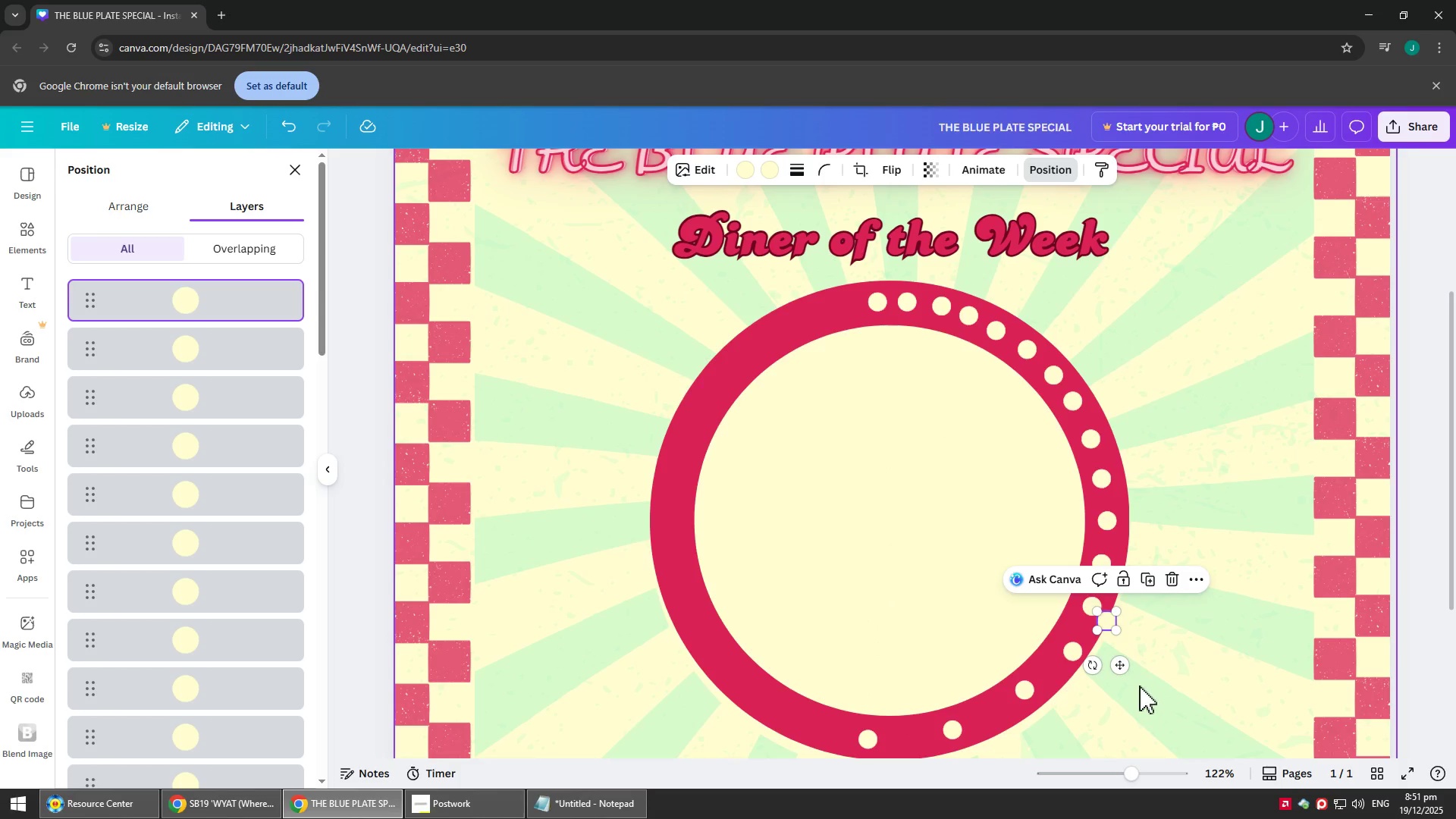 
left_click_drag(start_coordinate=[1124, 667], to_coordinate=[858, 350])
 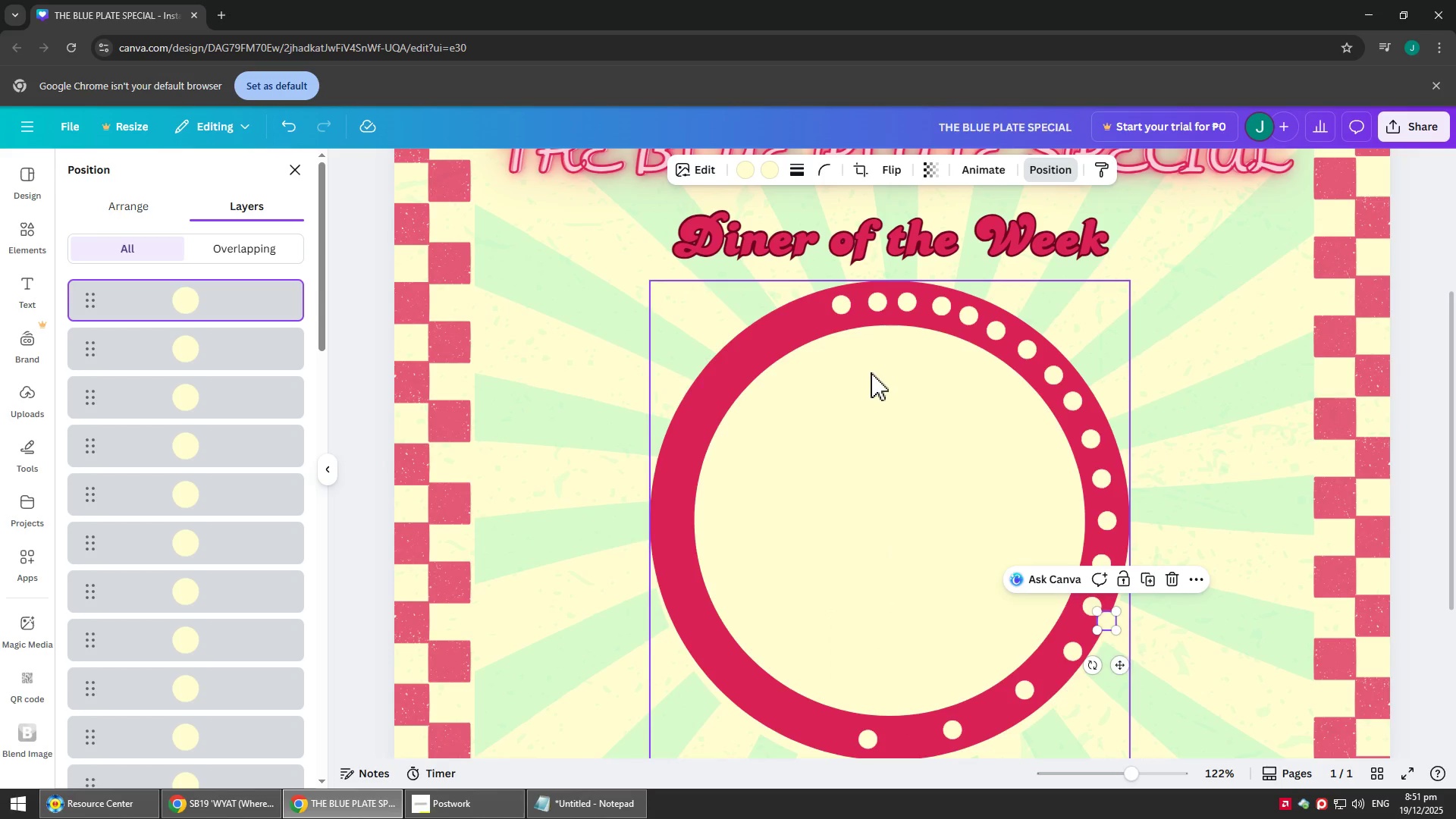 
key(Control+V)
 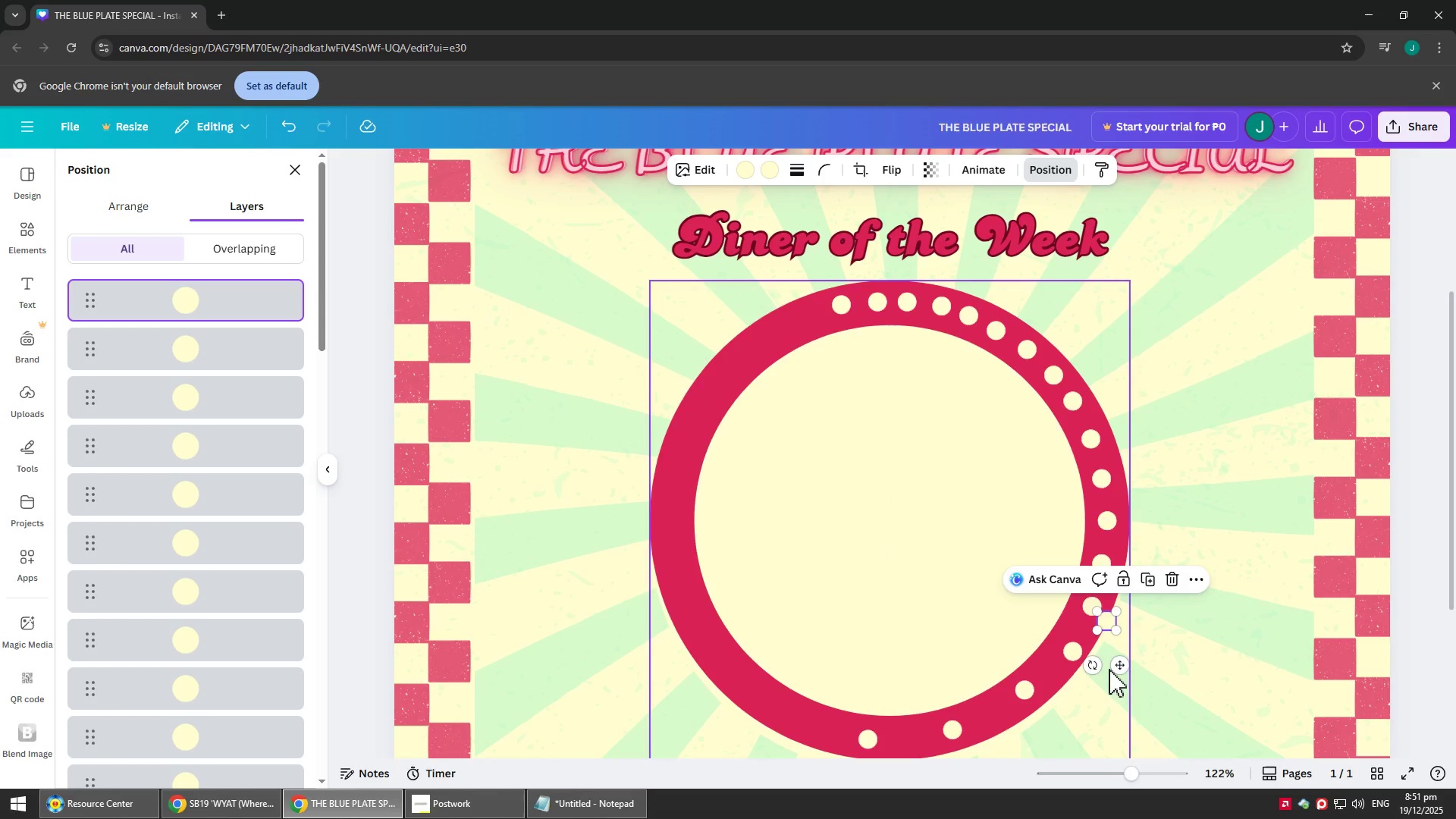 
left_click_drag(start_coordinate=[1126, 669], to_coordinate=[825, 366])
 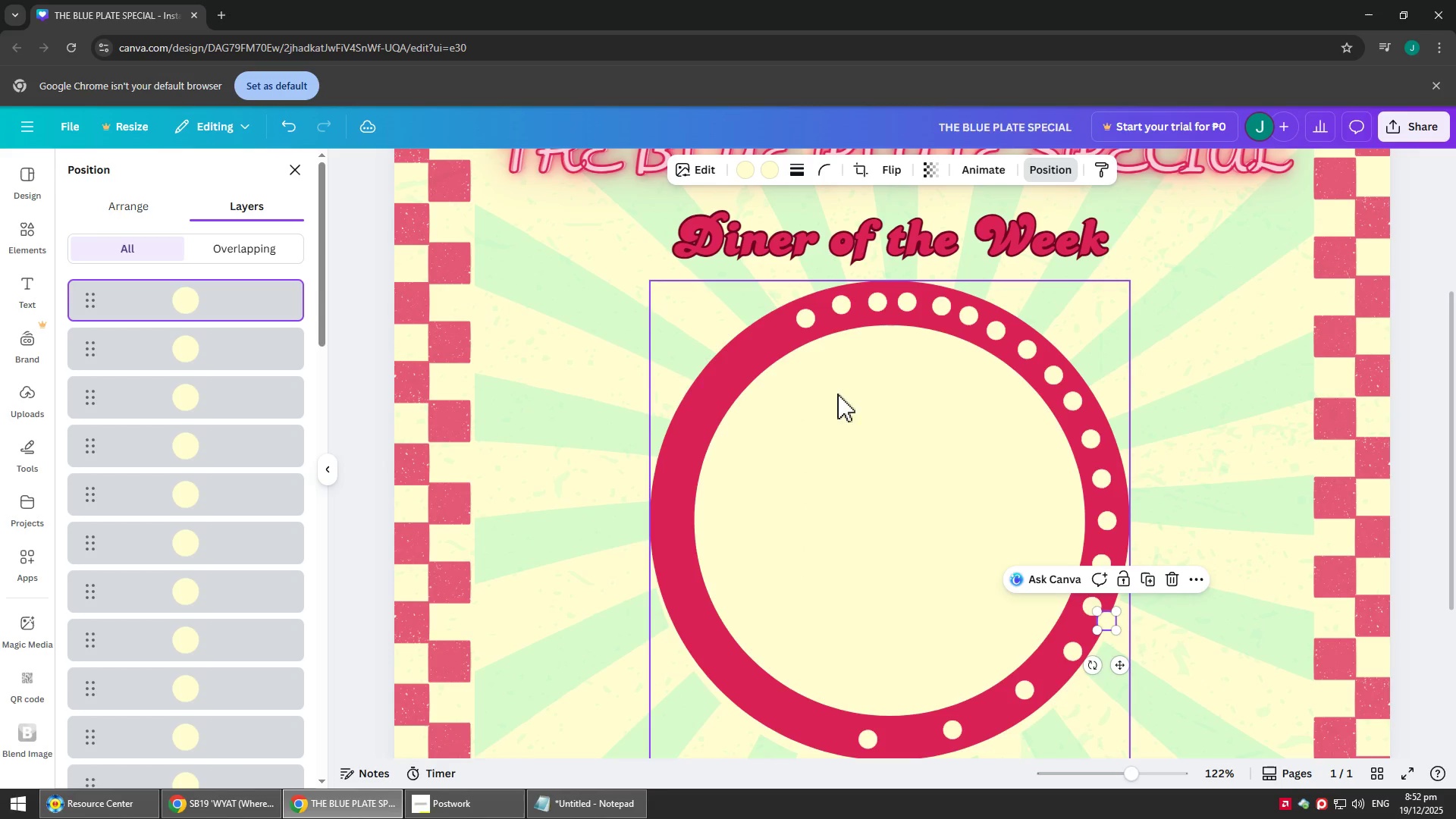 
key(Control+V)
 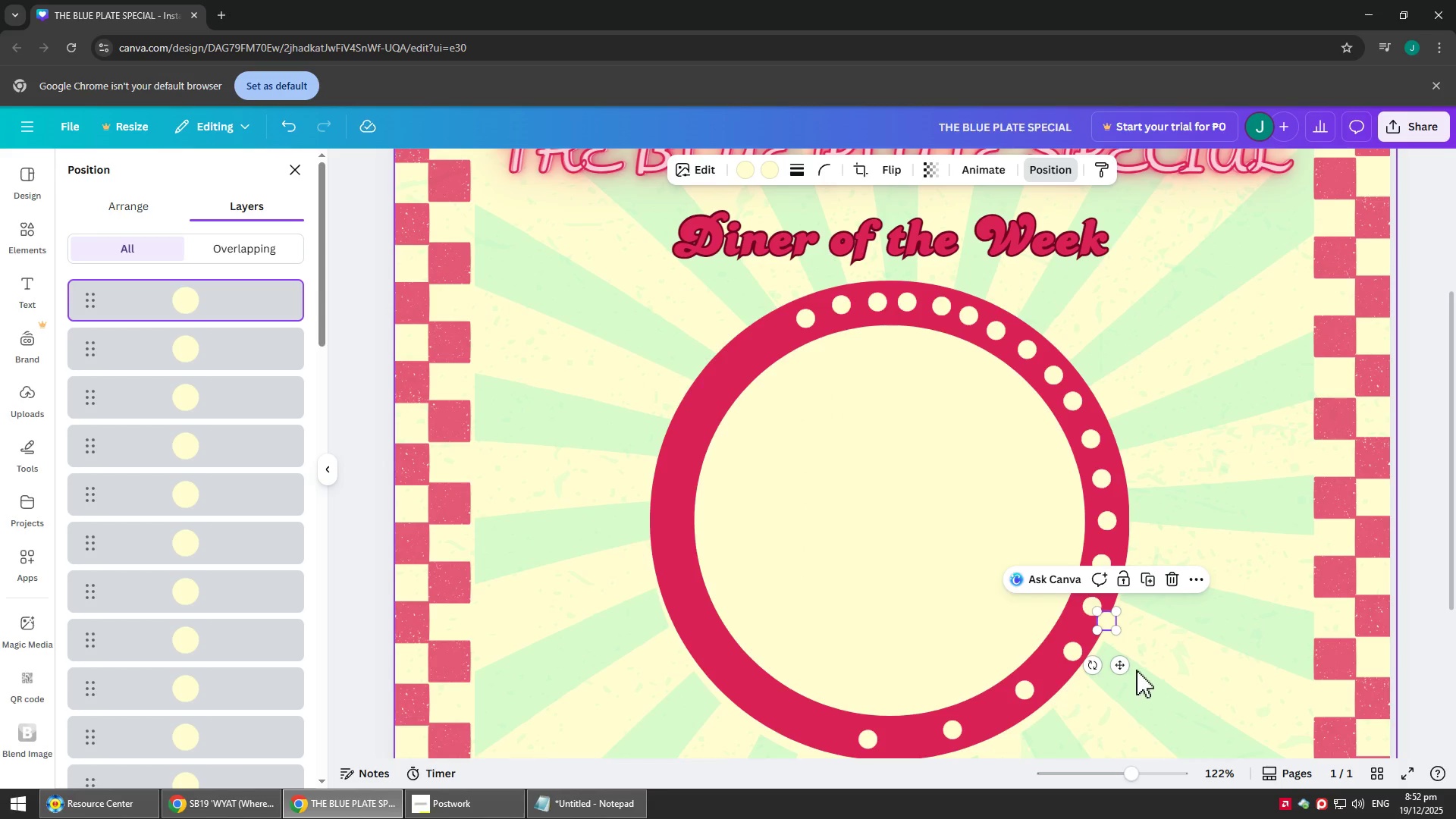 
left_click_drag(start_coordinate=[1122, 664], to_coordinate=[793, 372])
 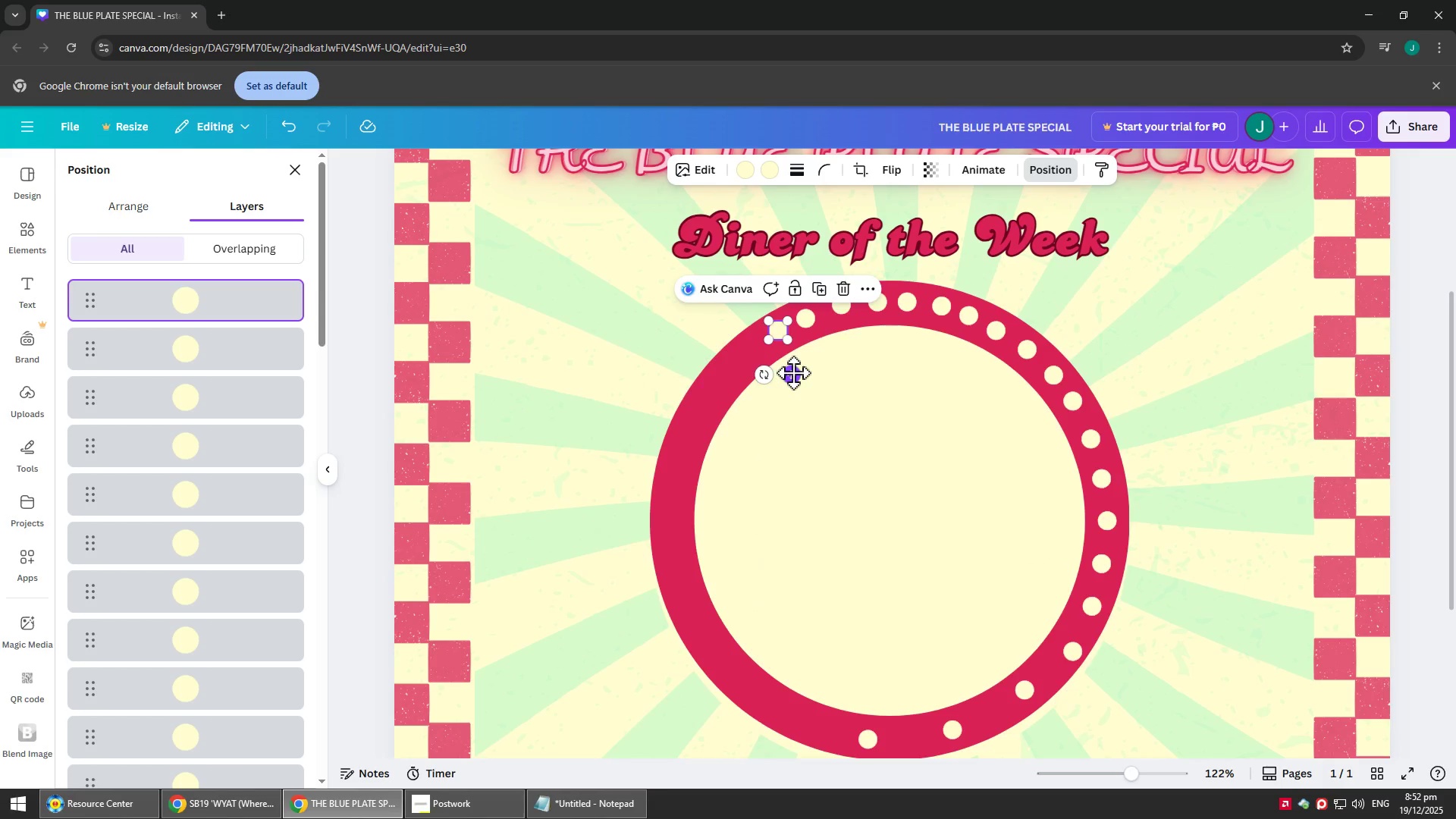 
key(Control+V)
 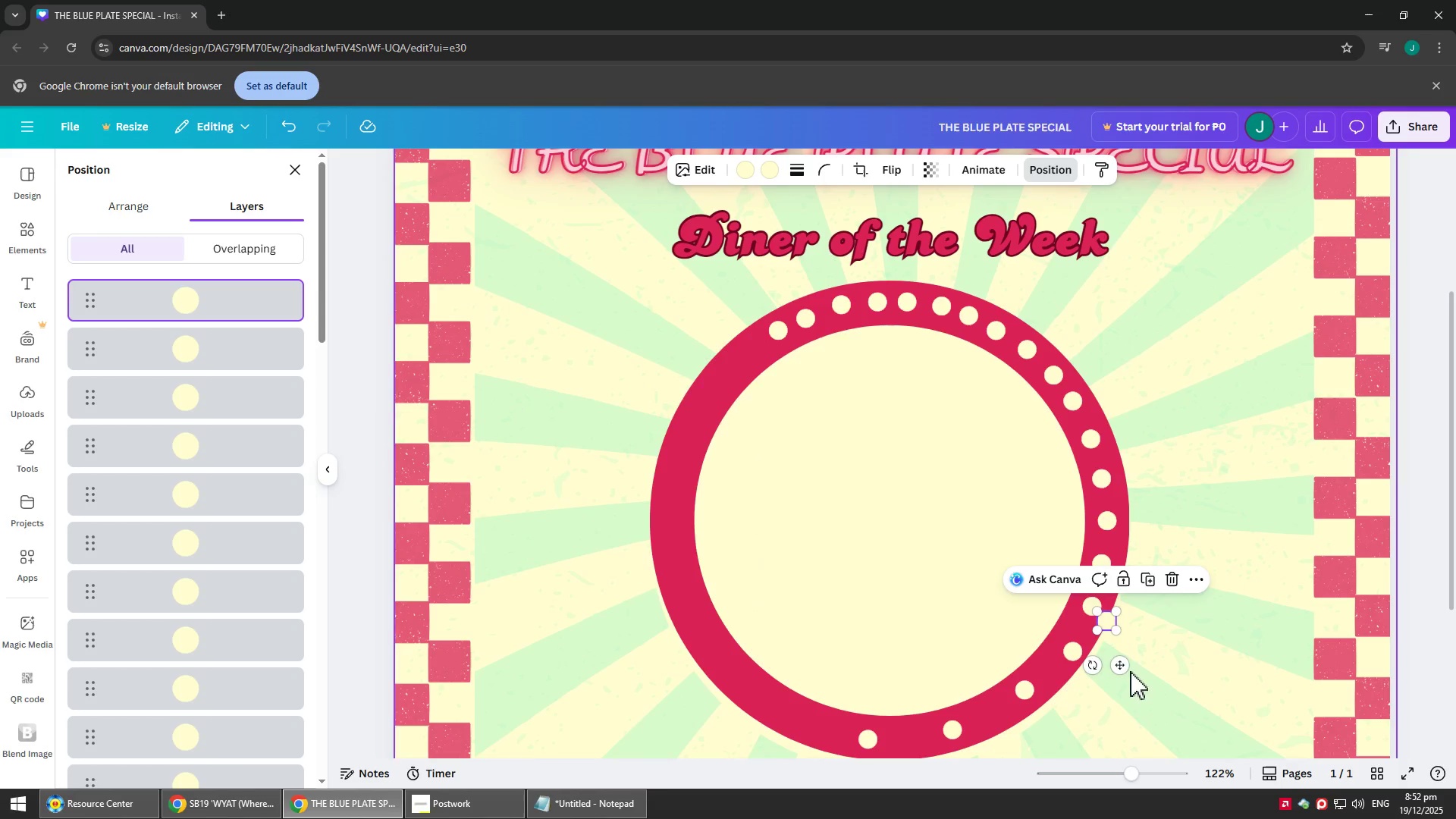 
left_click_drag(start_coordinate=[1122, 668], to_coordinate=[766, 394])
 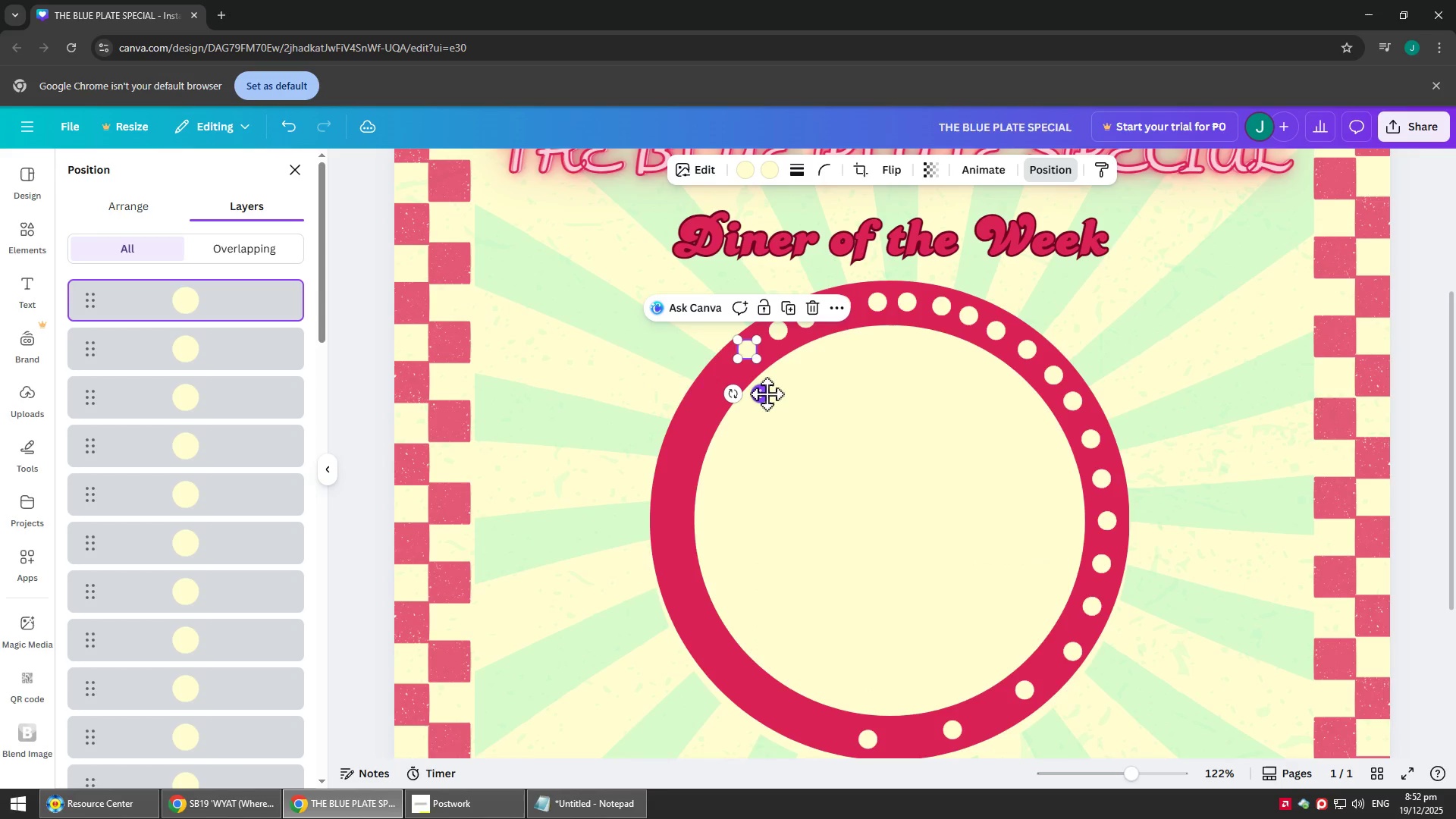 
key(Control+V)
 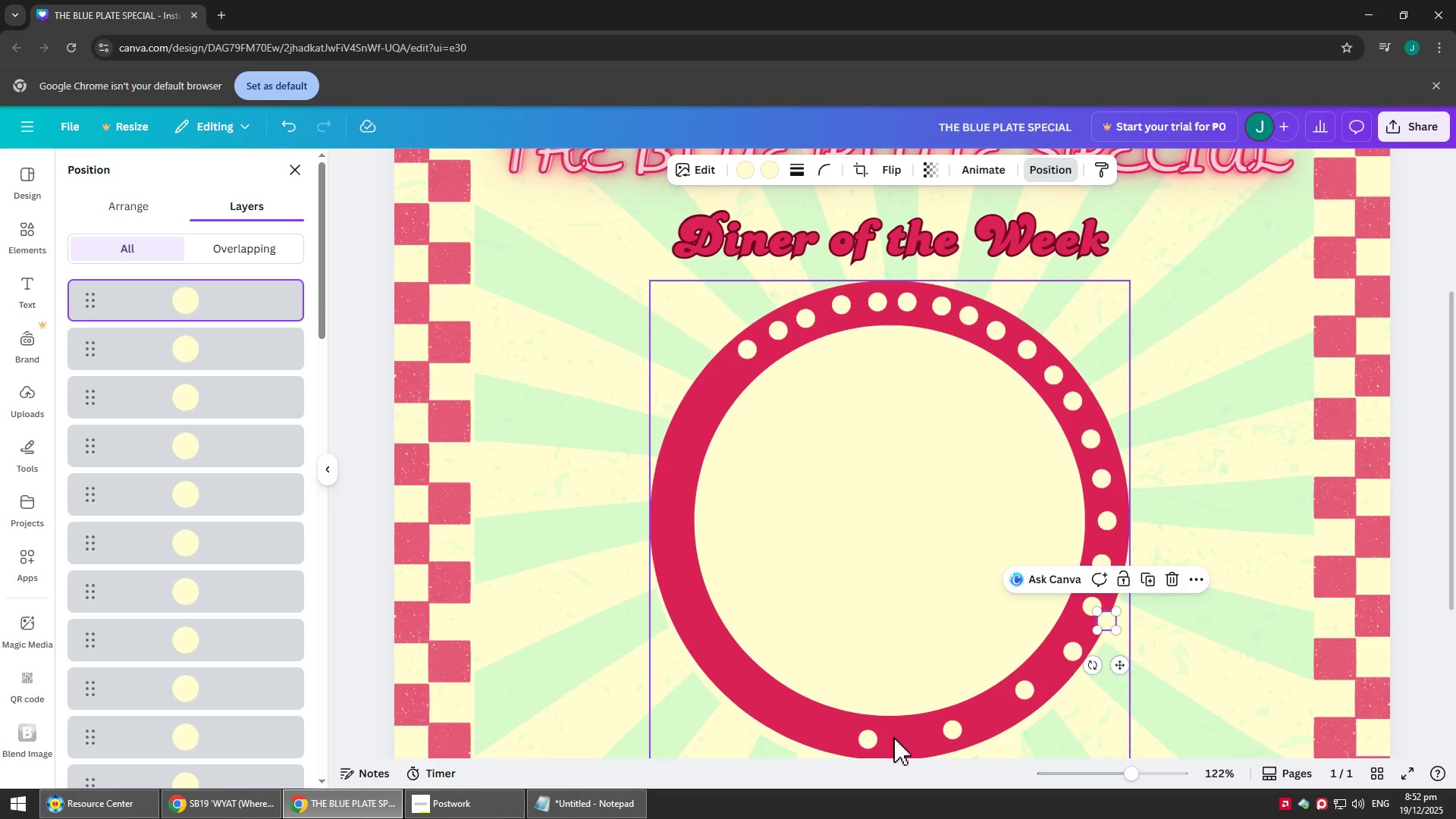 
scroll: coordinate [841, 488], scroll_direction: up, amount: 3.0
 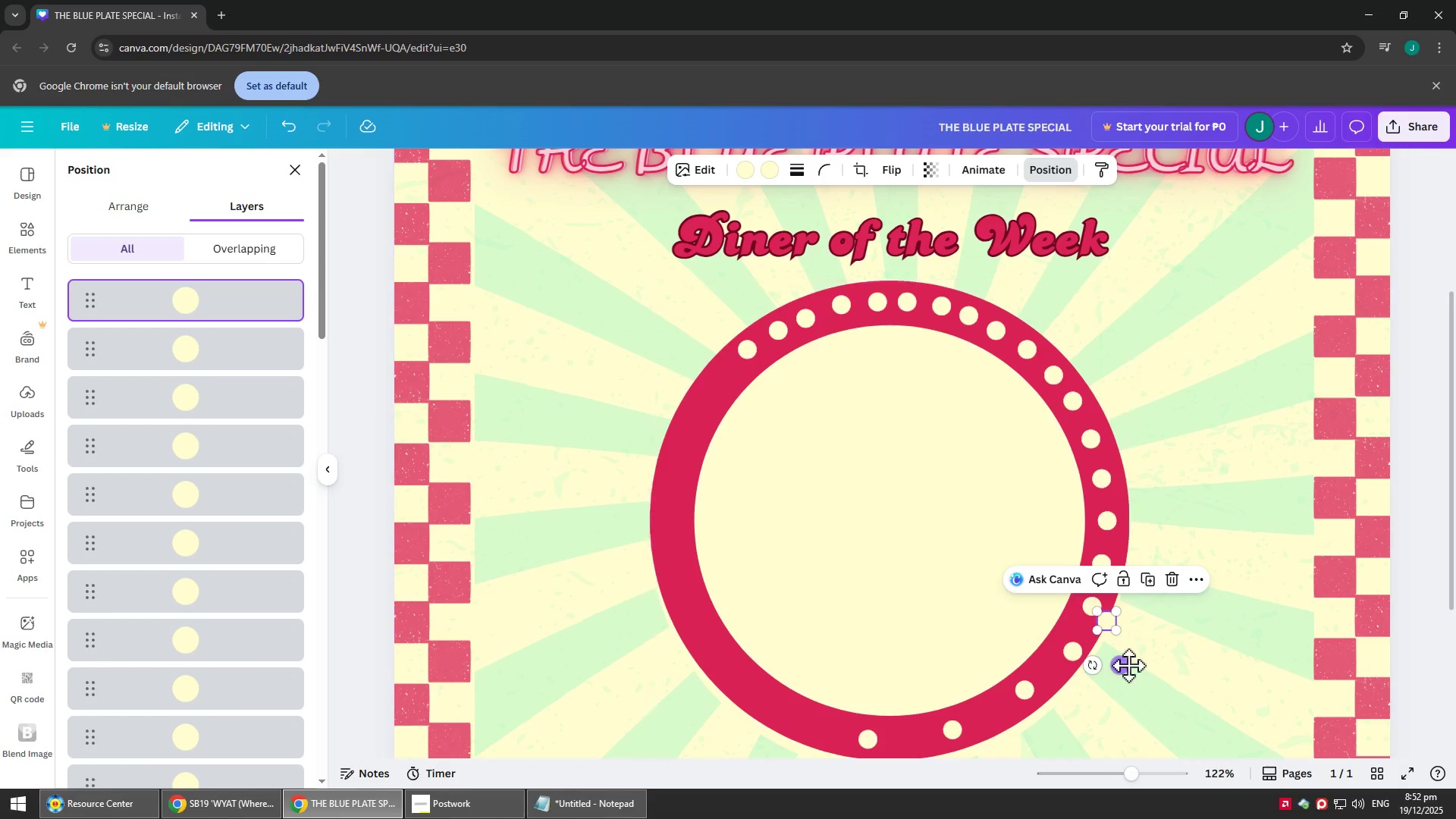 
left_click_drag(start_coordinate=[1119, 667], to_coordinate=[737, 422])
 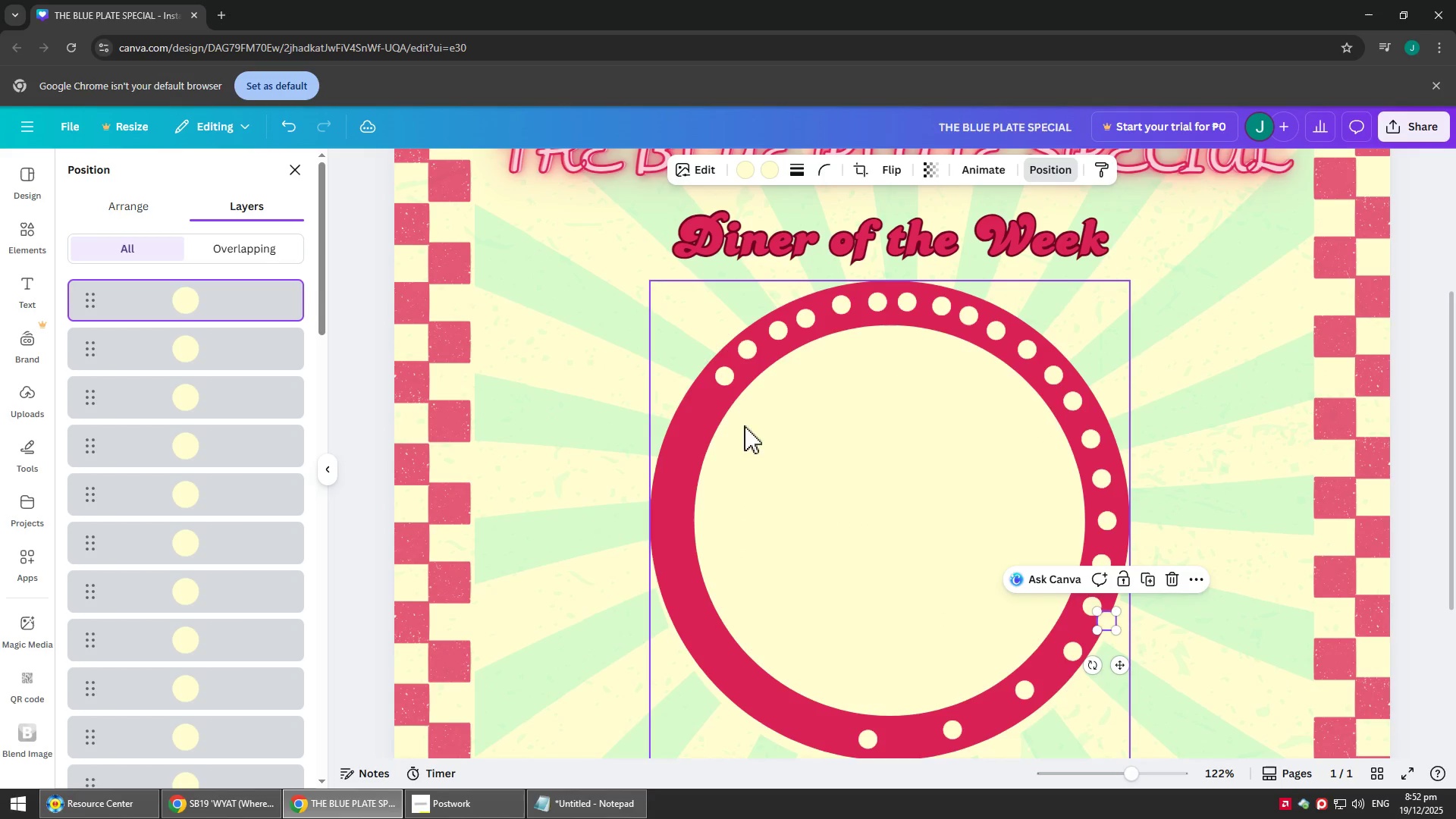 
key(Control+V)
 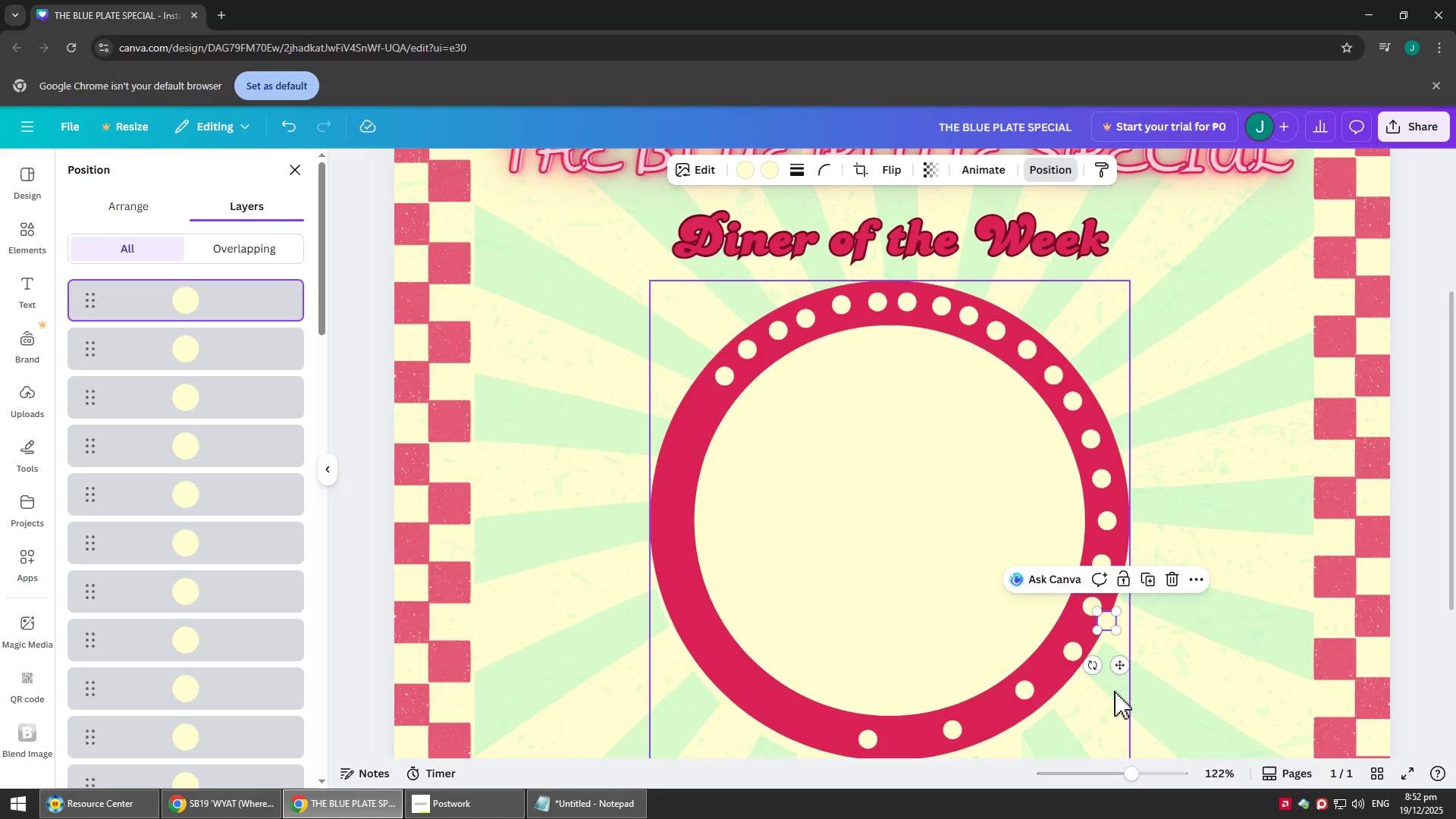 
left_click_drag(start_coordinate=[1122, 667], to_coordinate=[720, 449])
 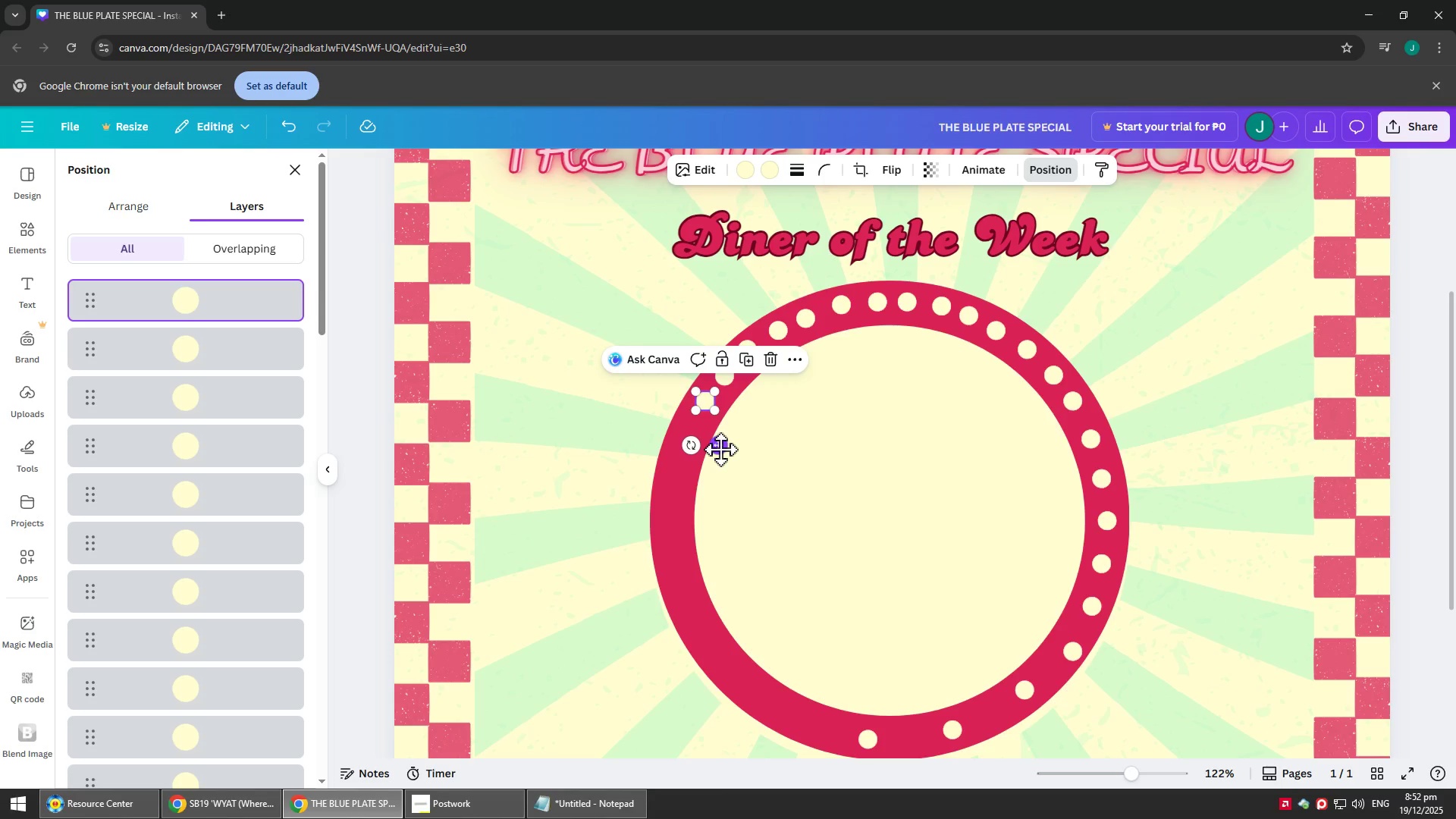 
key(Control+V)
 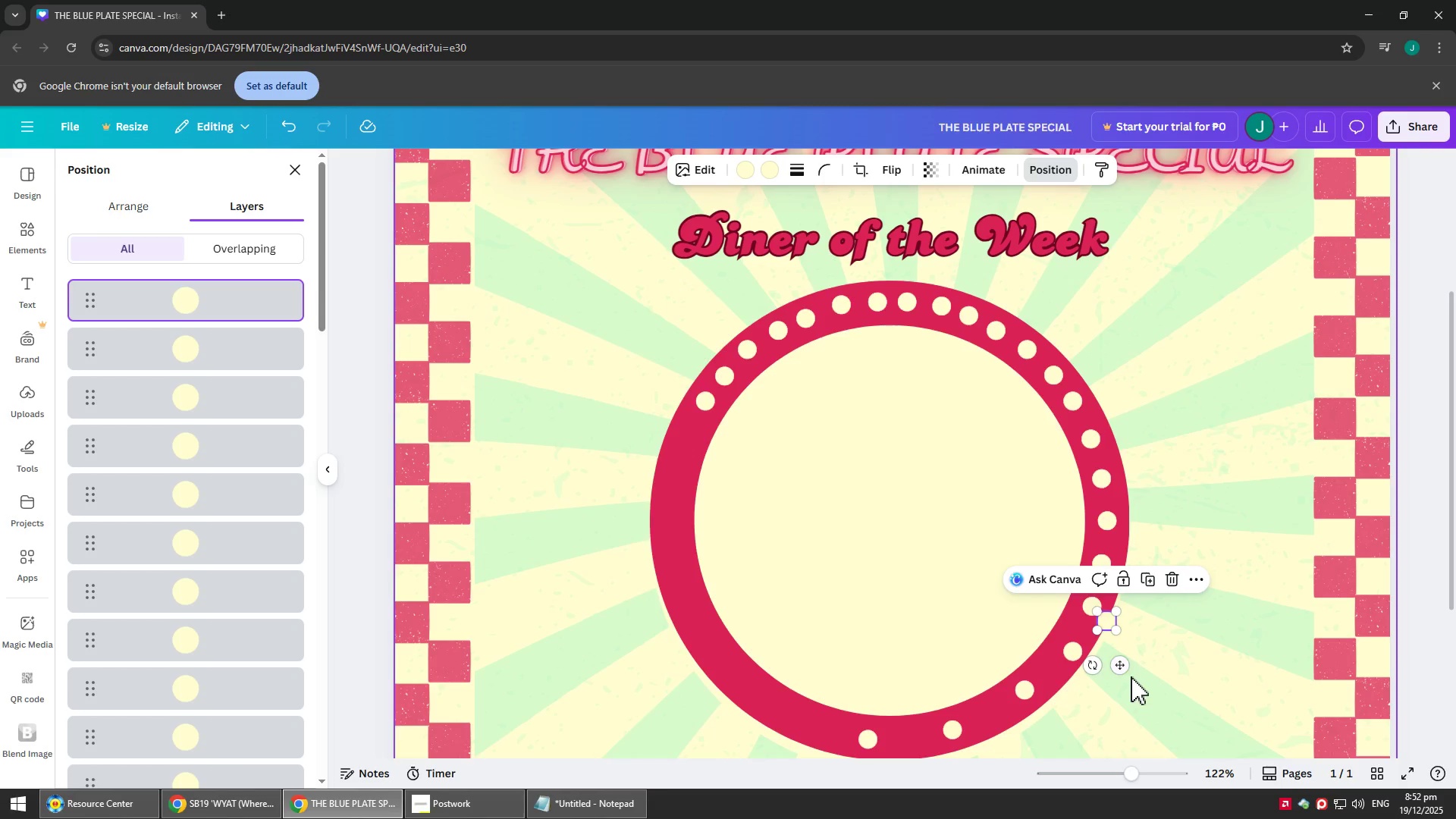 
left_click_drag(start_coordinate=[1126, 667], to_coordinate=[712, 474])
 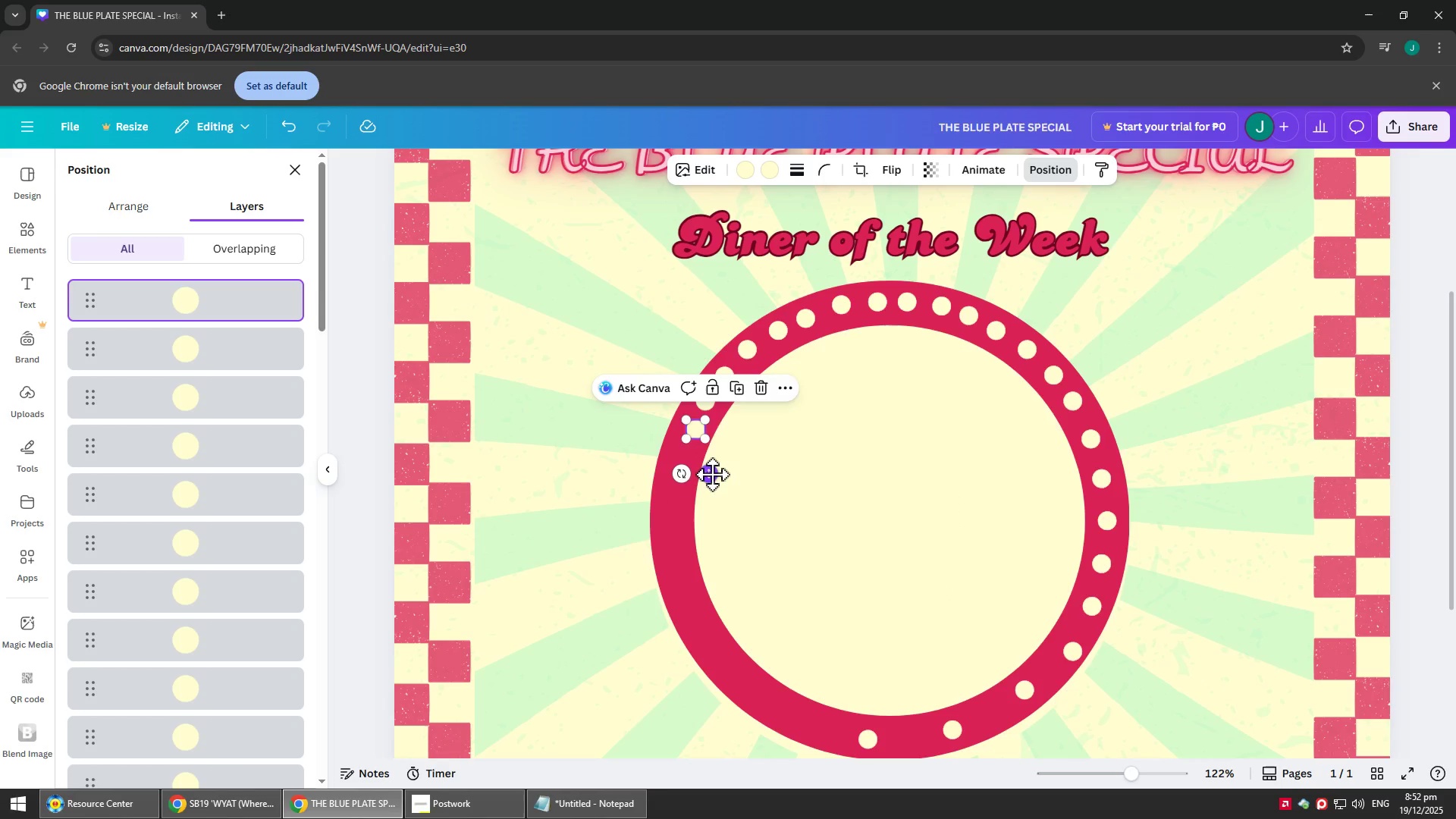 
key(Control+V)
 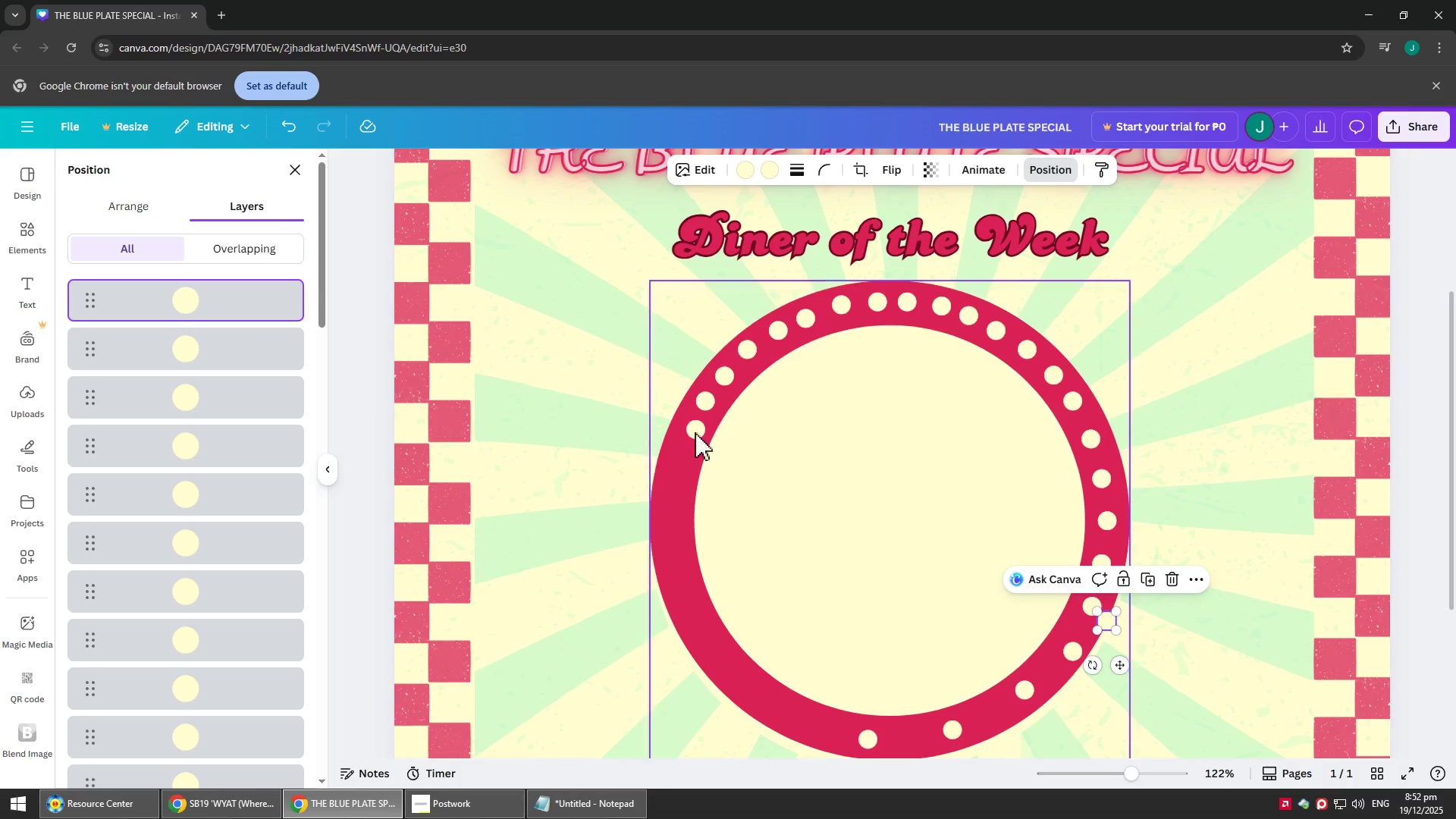 
left_click_drag(start_coordinate=[698, 435], to_coordinate=[694, 434])
 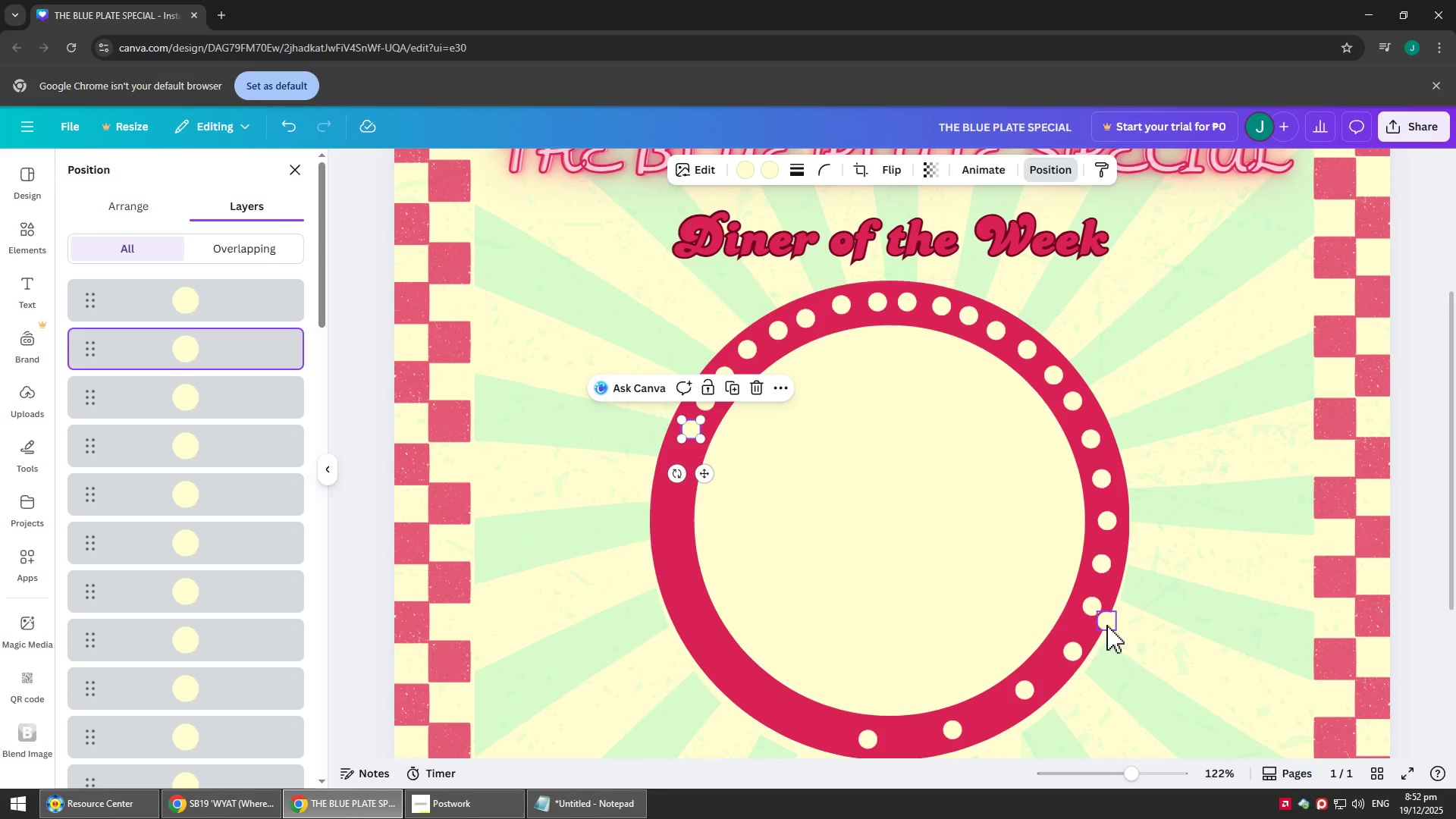 
left_click_drag(start_coordinate=[1109, 619], to_coordinate=[684, 461])
 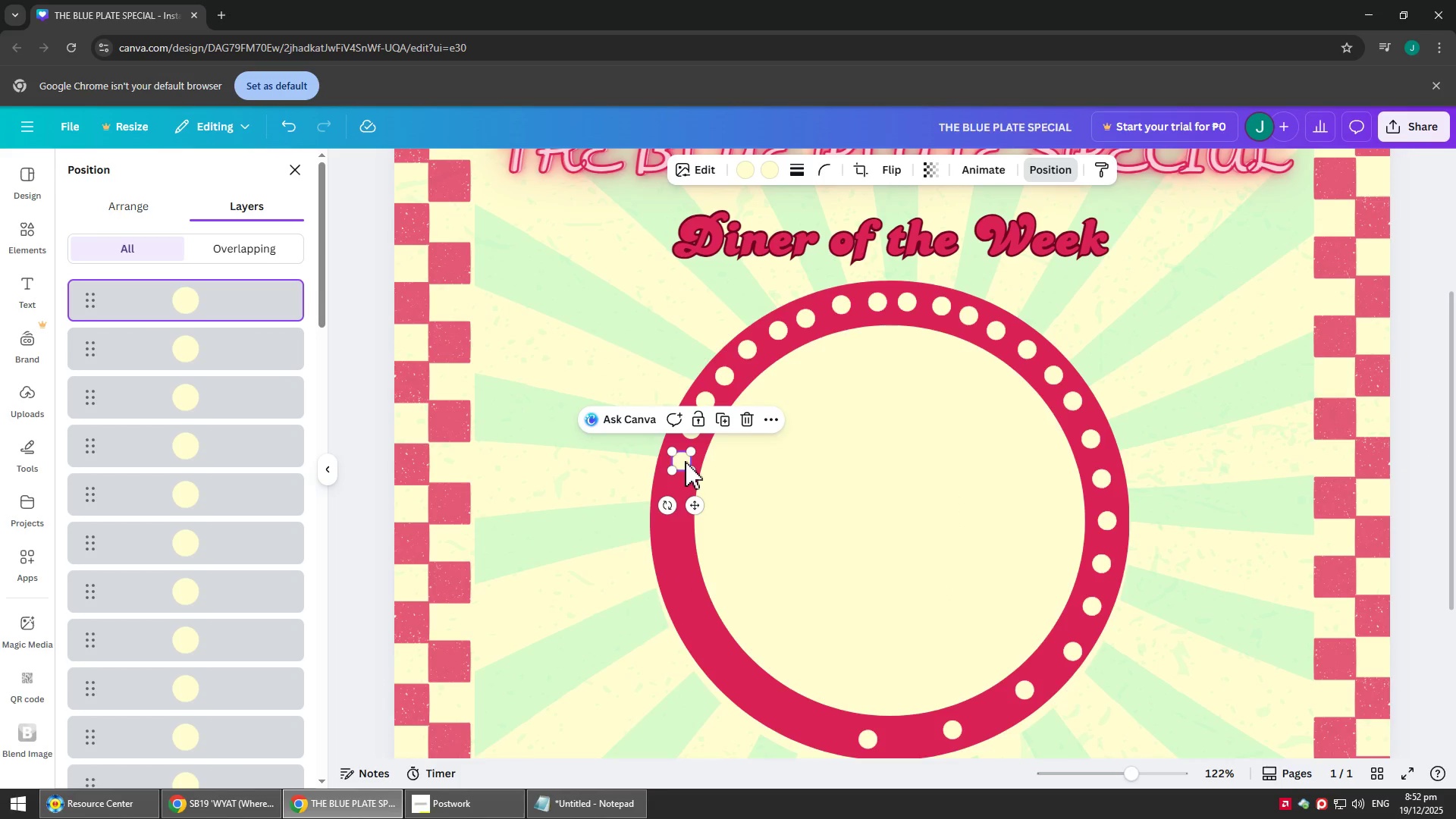 
key(Control+V)
 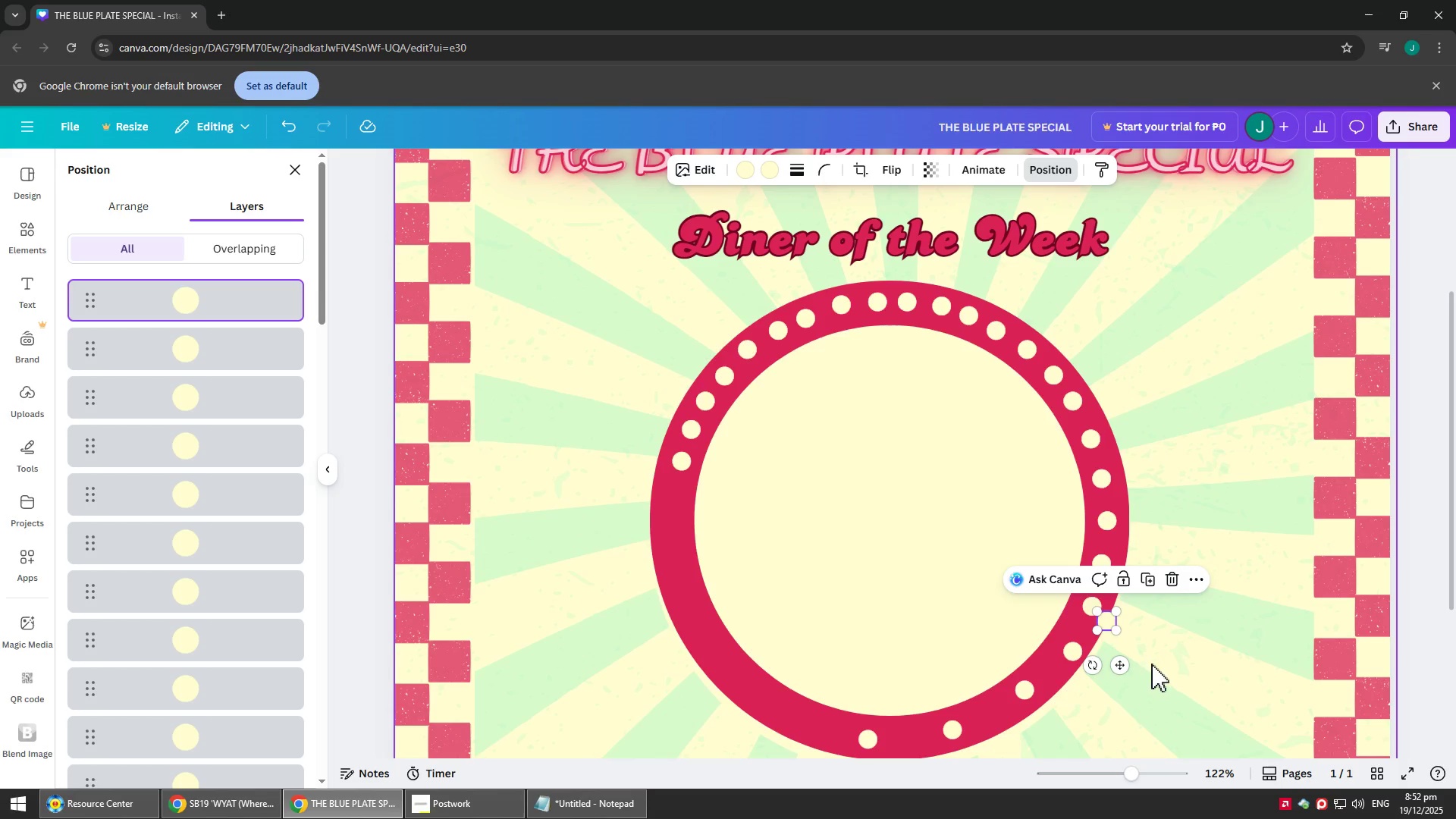 
left_click_drag(start_coordinate=[1124, 664], to_coordinate=[692, 541])
 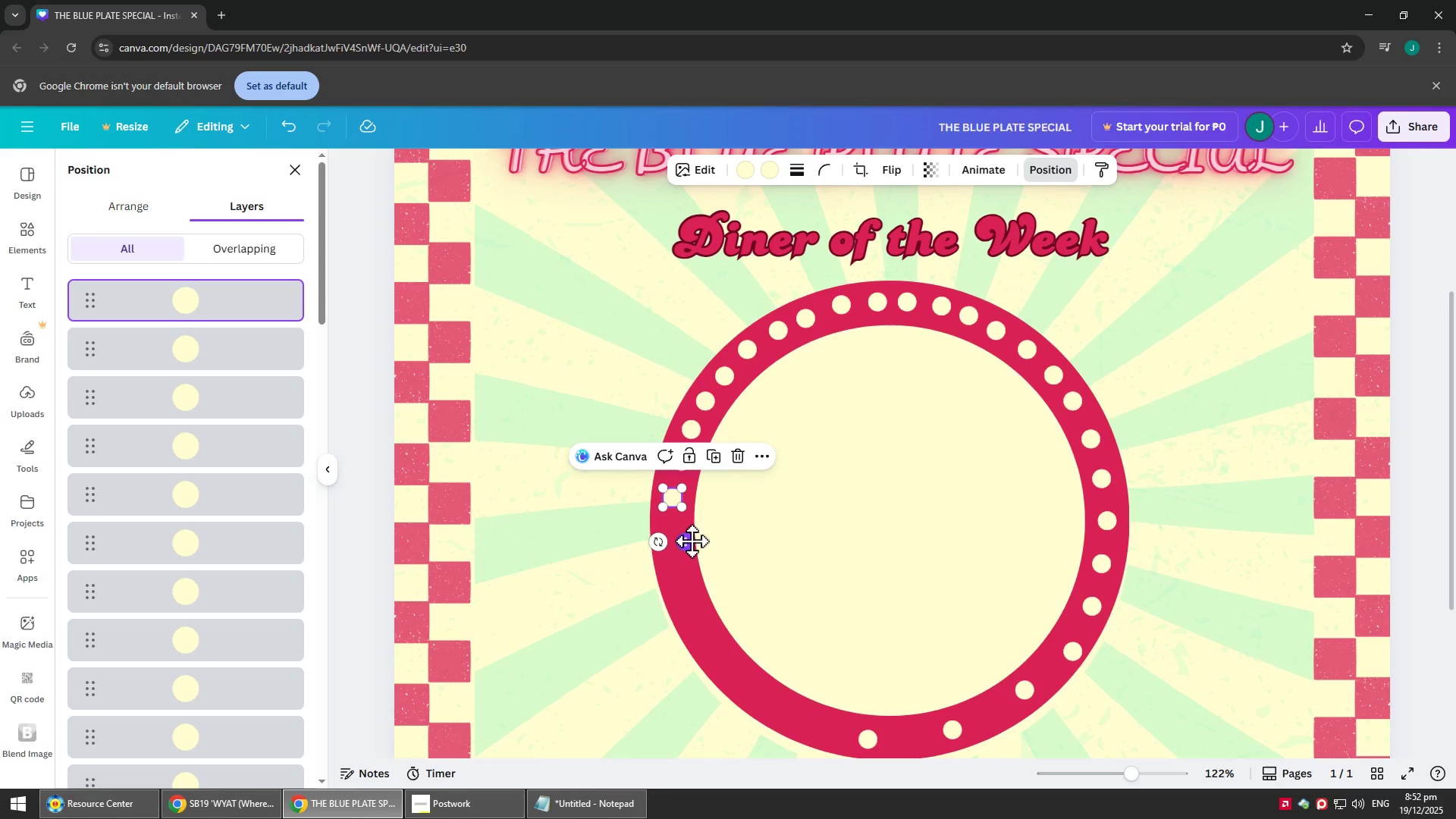 
key(Control+V)
 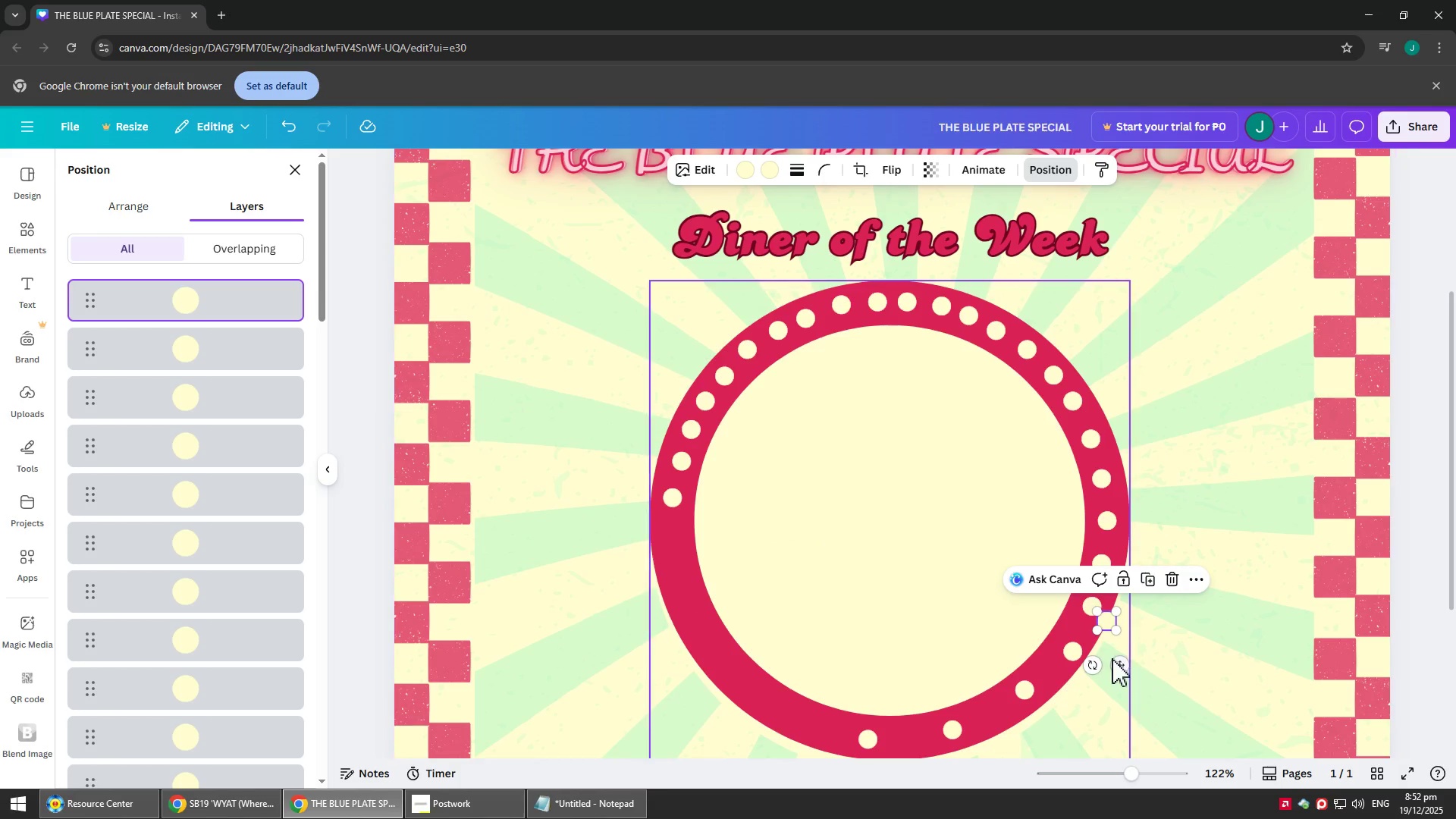 
left_click_drag(start_coordinate=[1120, 667], to_coordinate=[688, 579])
 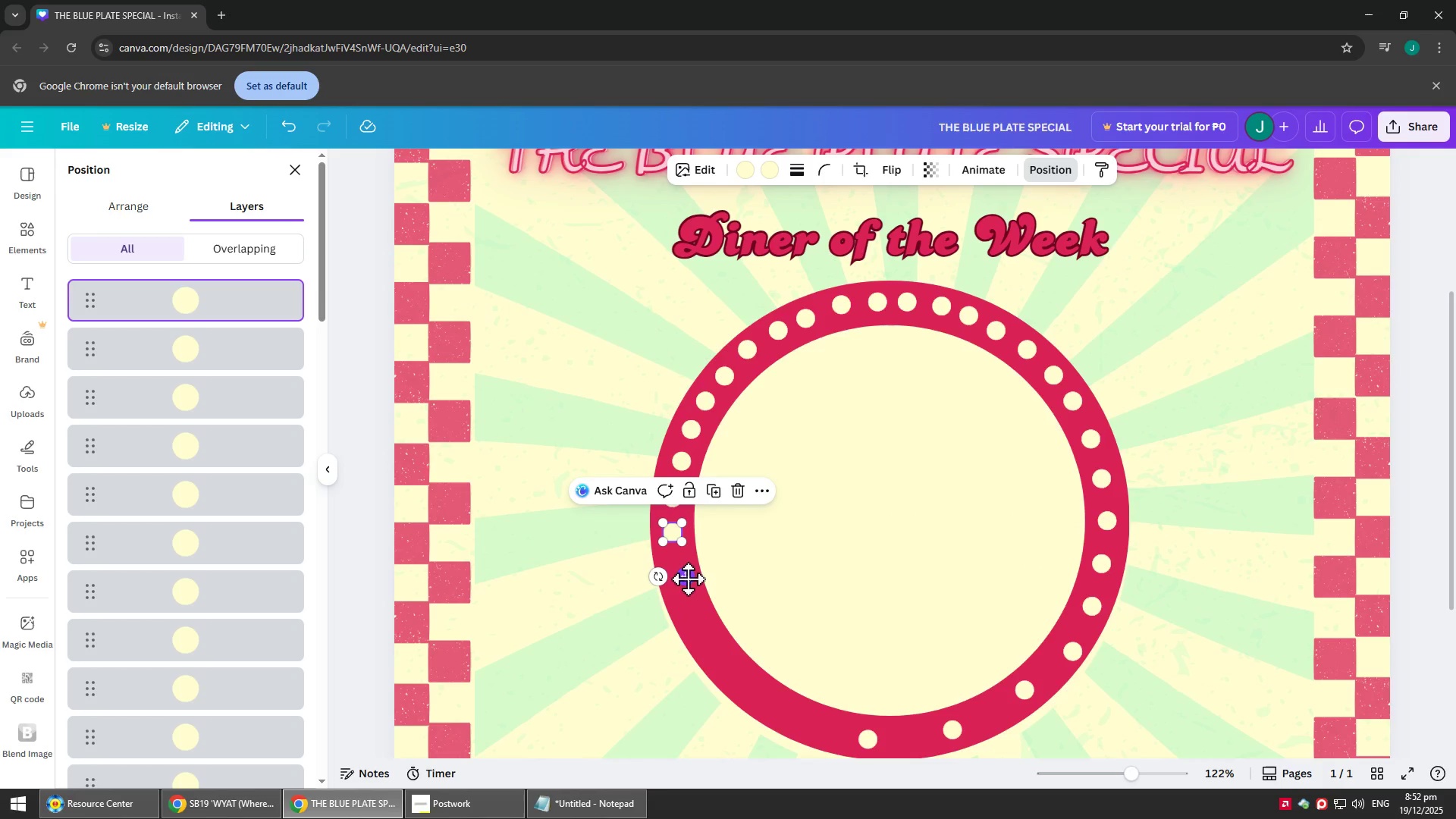 
key(Control+V)
 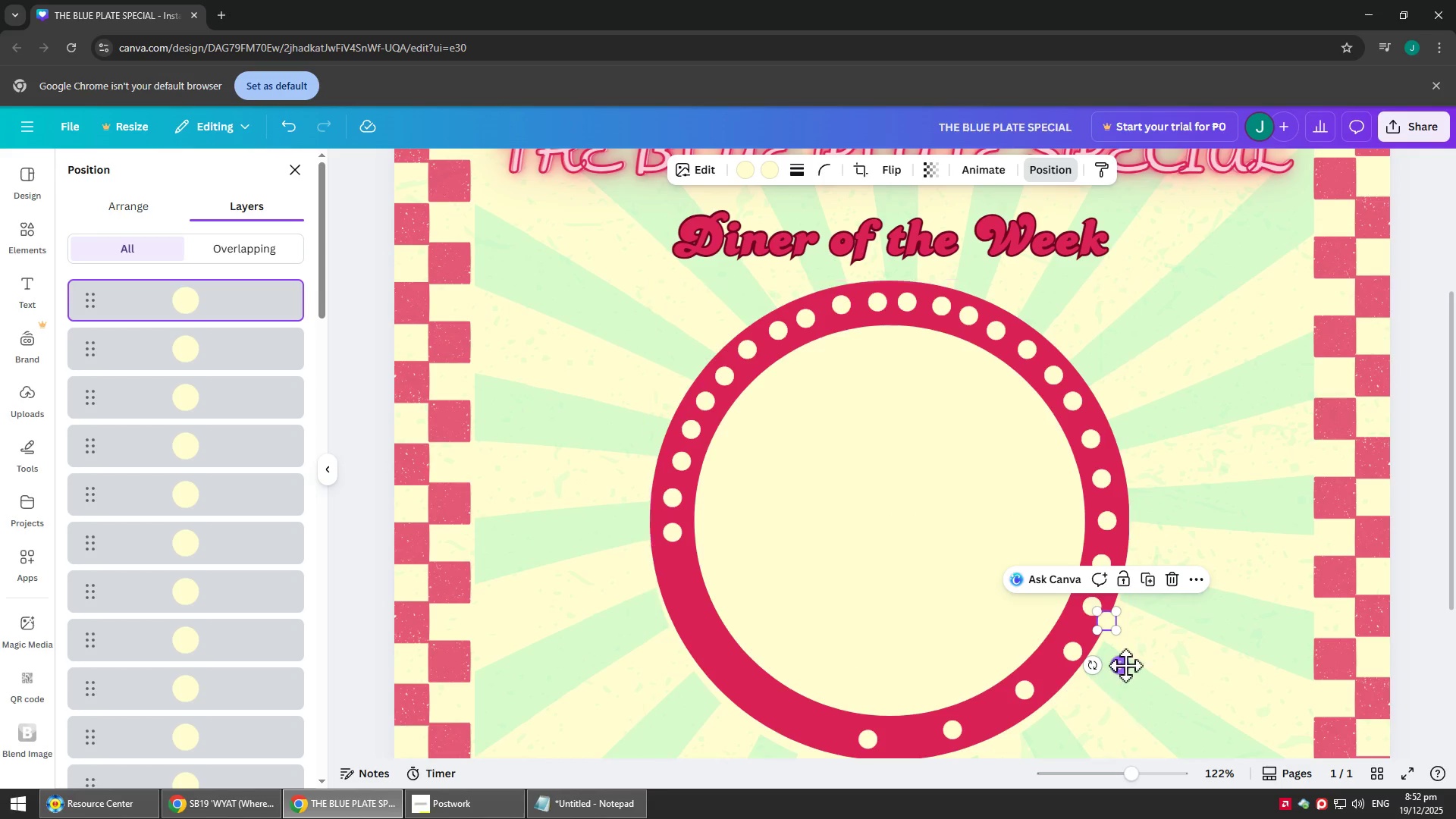 
left_click_drag(start_coordinate=[1123, 665], to_coordinate=[696, 617])
 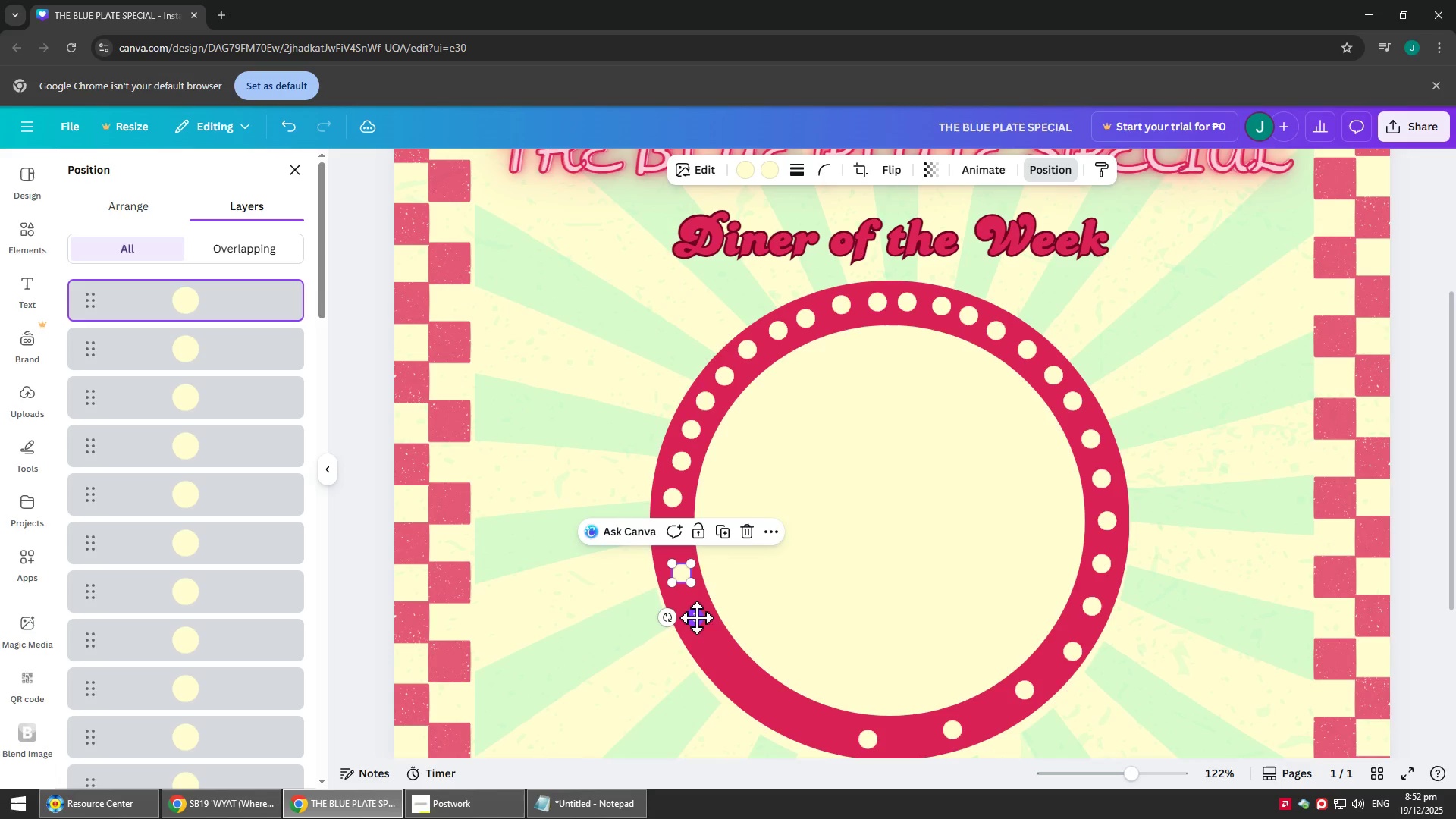 
key(Control+V)
 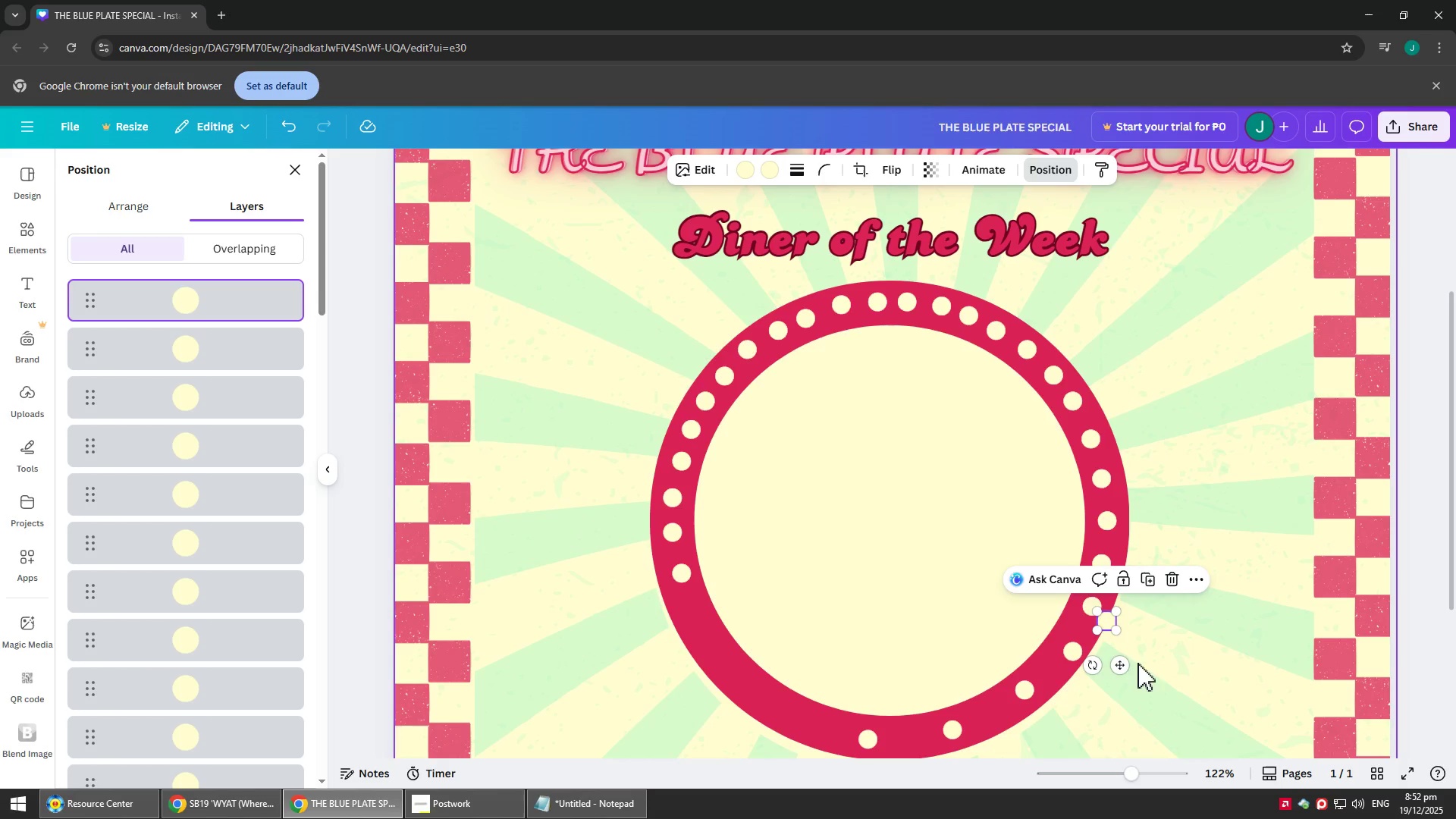 
left_click_drag(start_coordinate=[1121, 663], to_coordinate=[706, 651])
 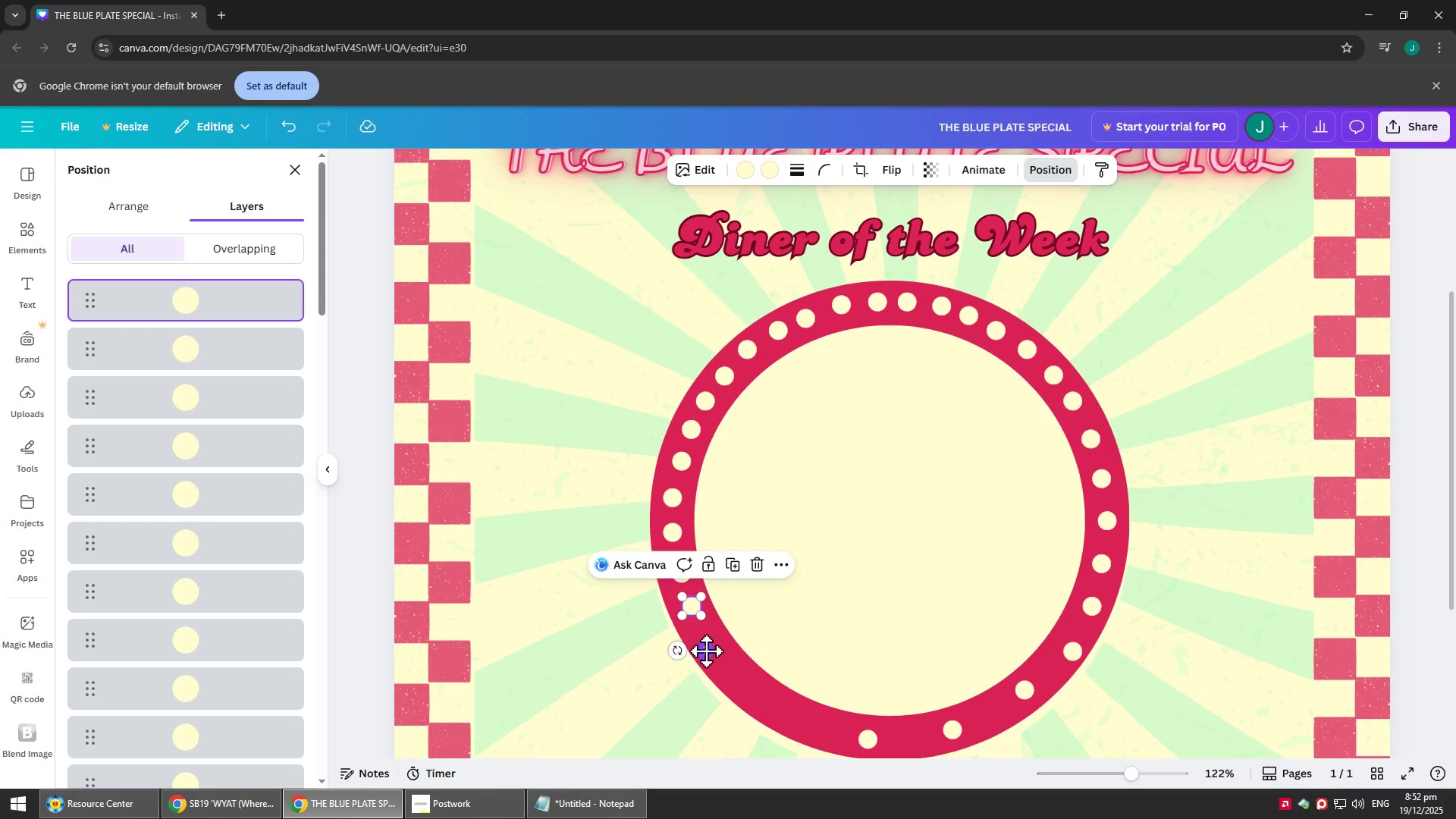 
key(Control+V)
 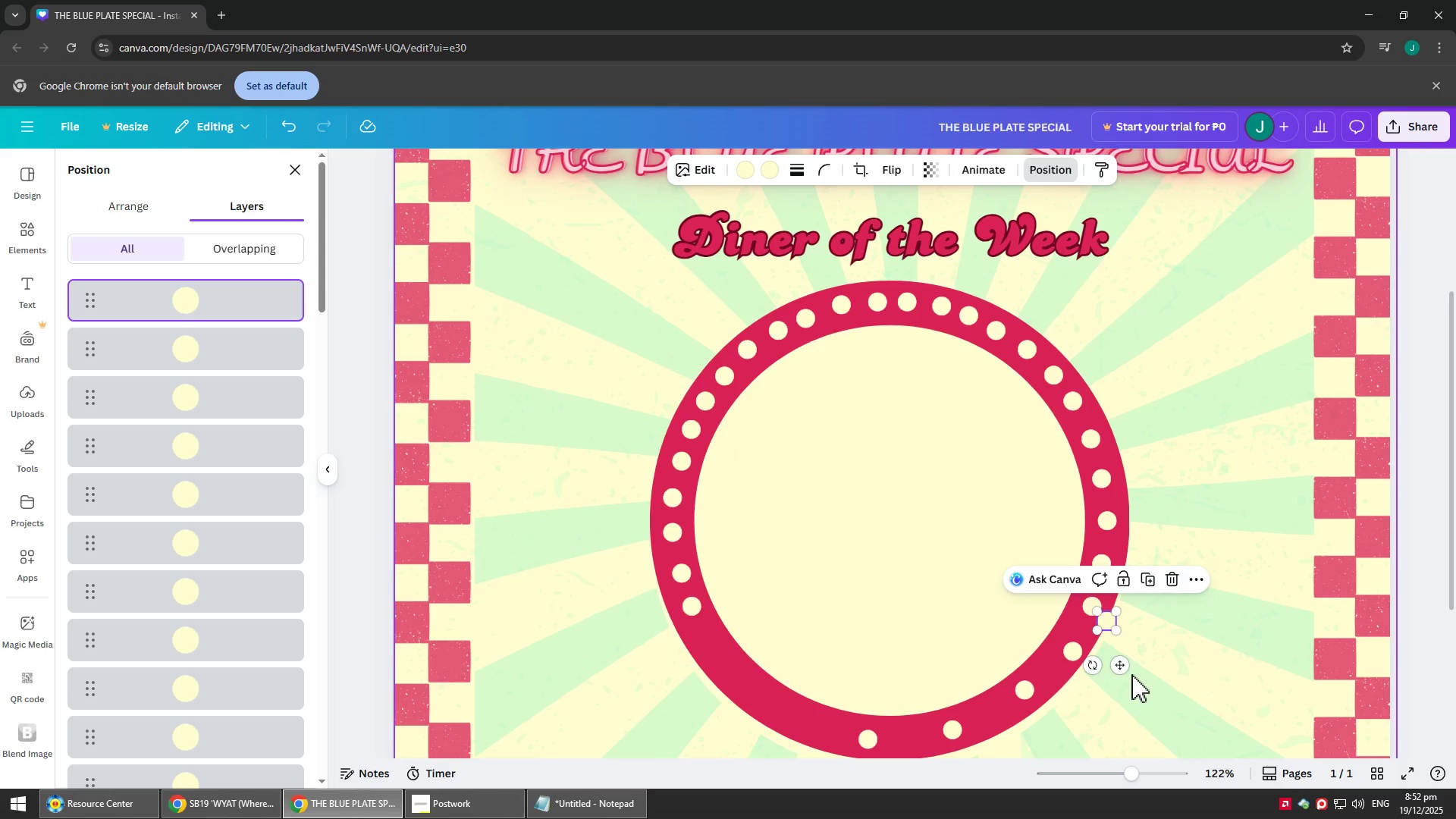 
left_click_drag(start_coordinate=[1120, 664], to_coordinate=[725, 685])
 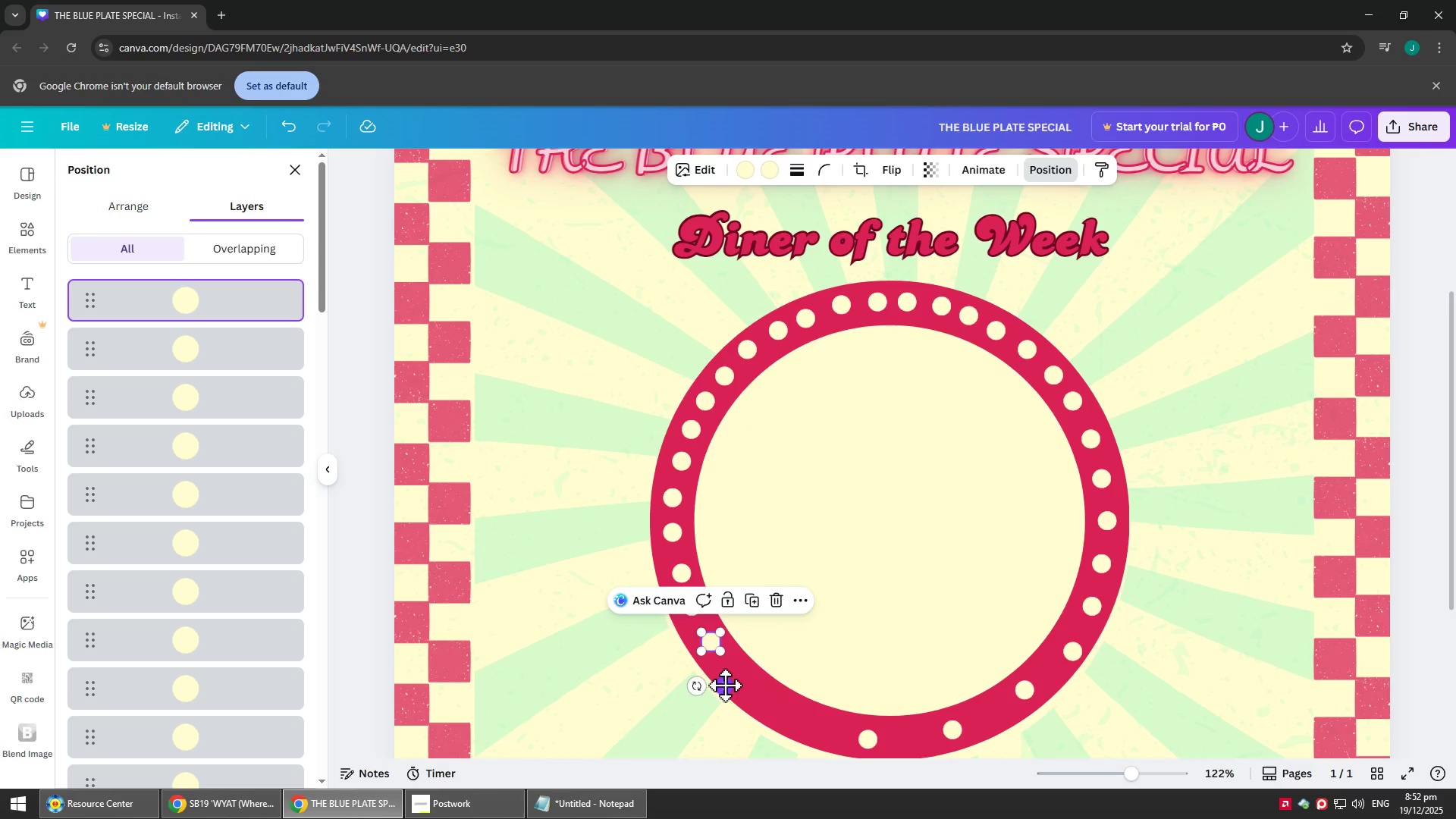 
key(Control+V)
 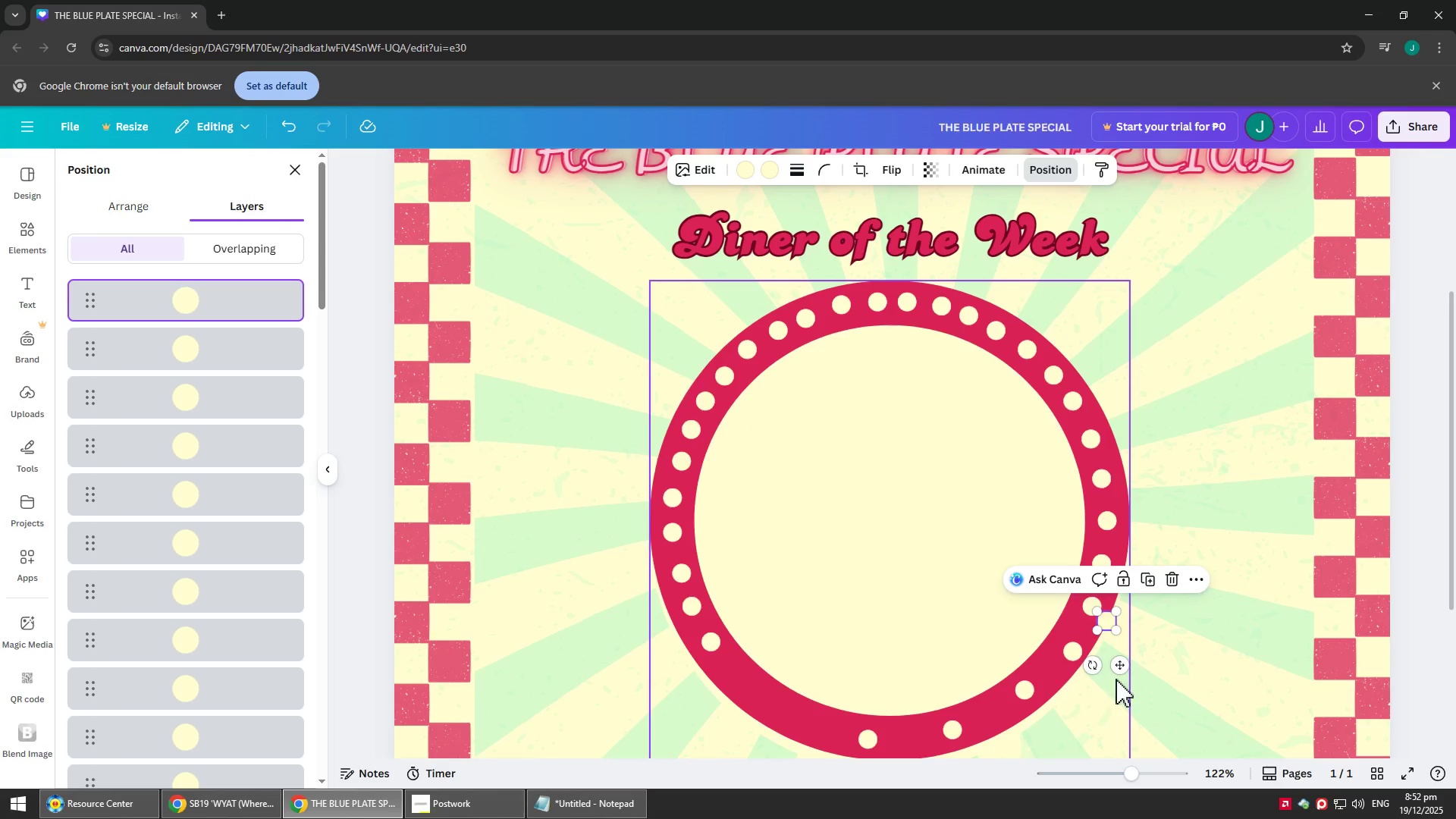 
left_click_drag(start_coordinate=[1122, 667], to_coordinate=[748, 714])
 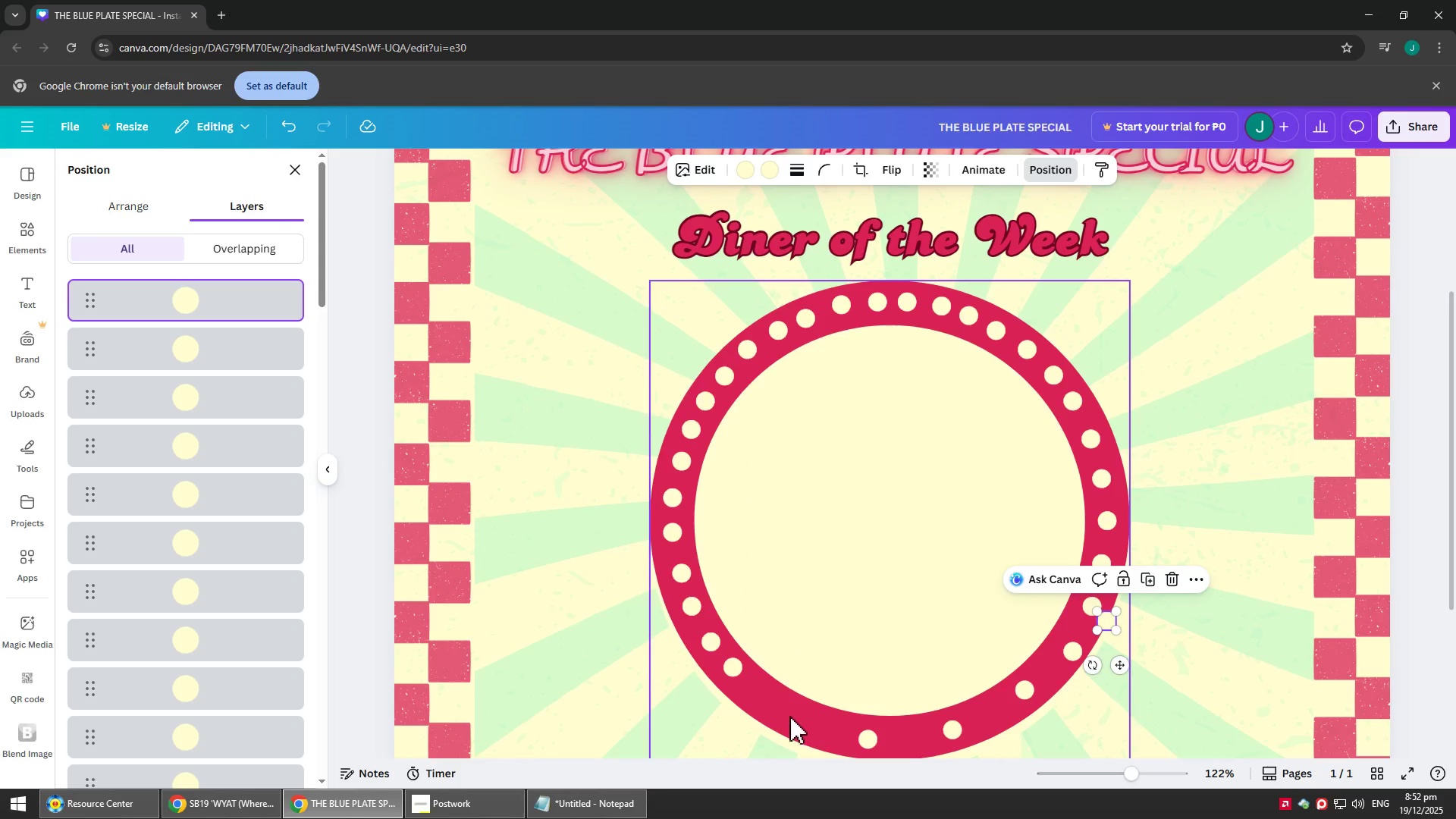 
key(Control+V)
 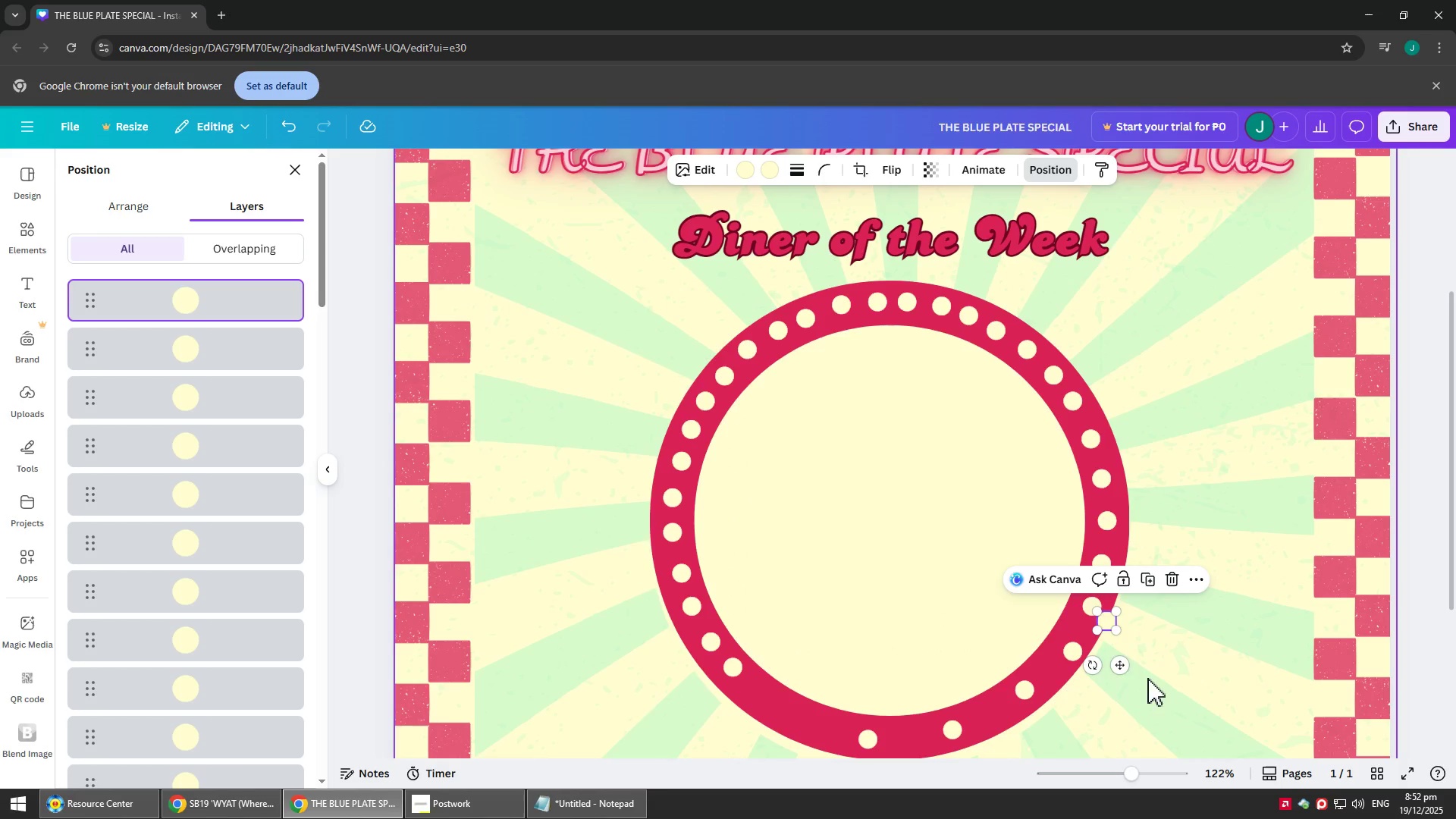 
left_click_drag(start_coordinate=[1117, 667], to_coordinate=[770, 737])
 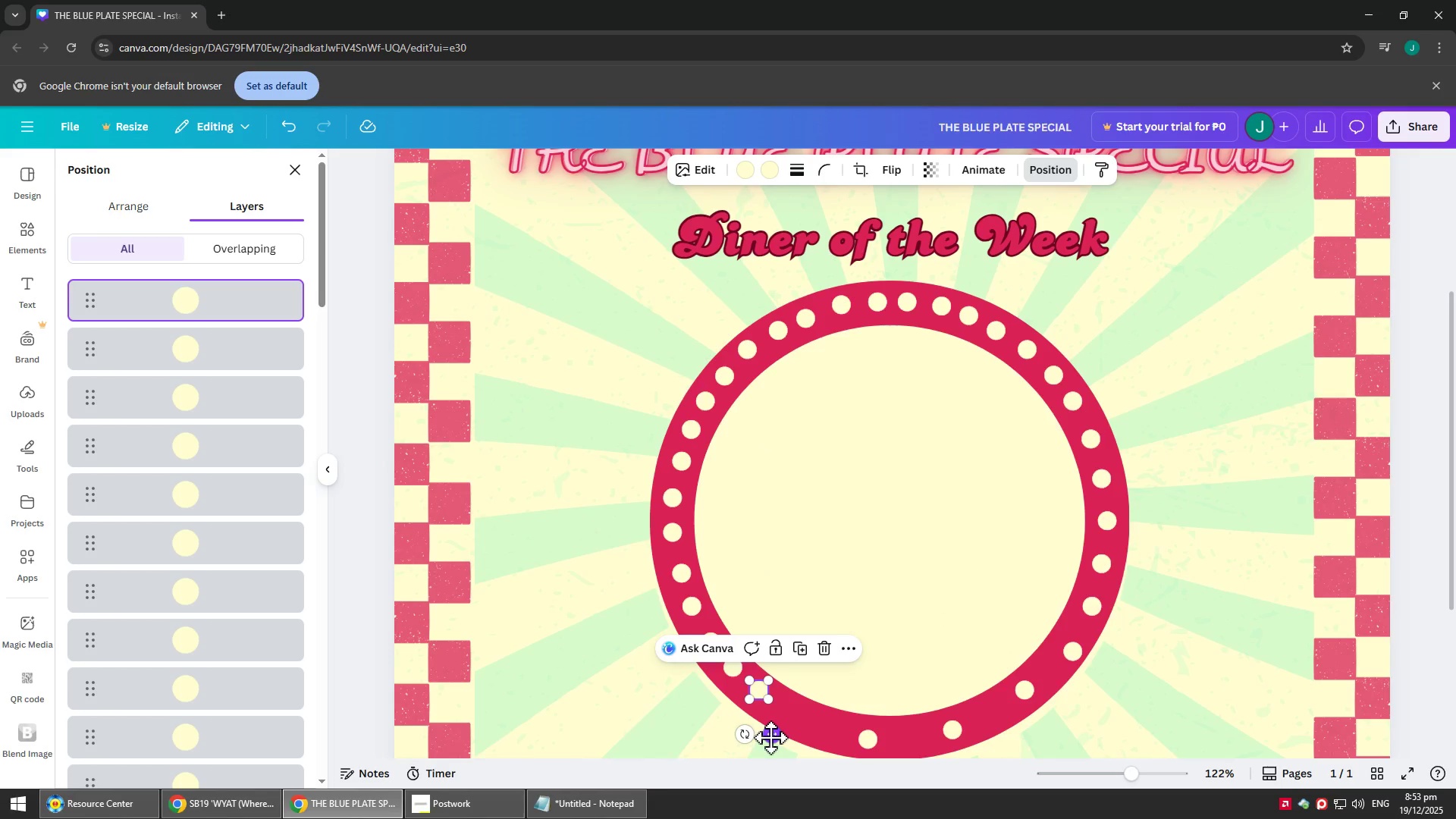 
key(Control+V)
 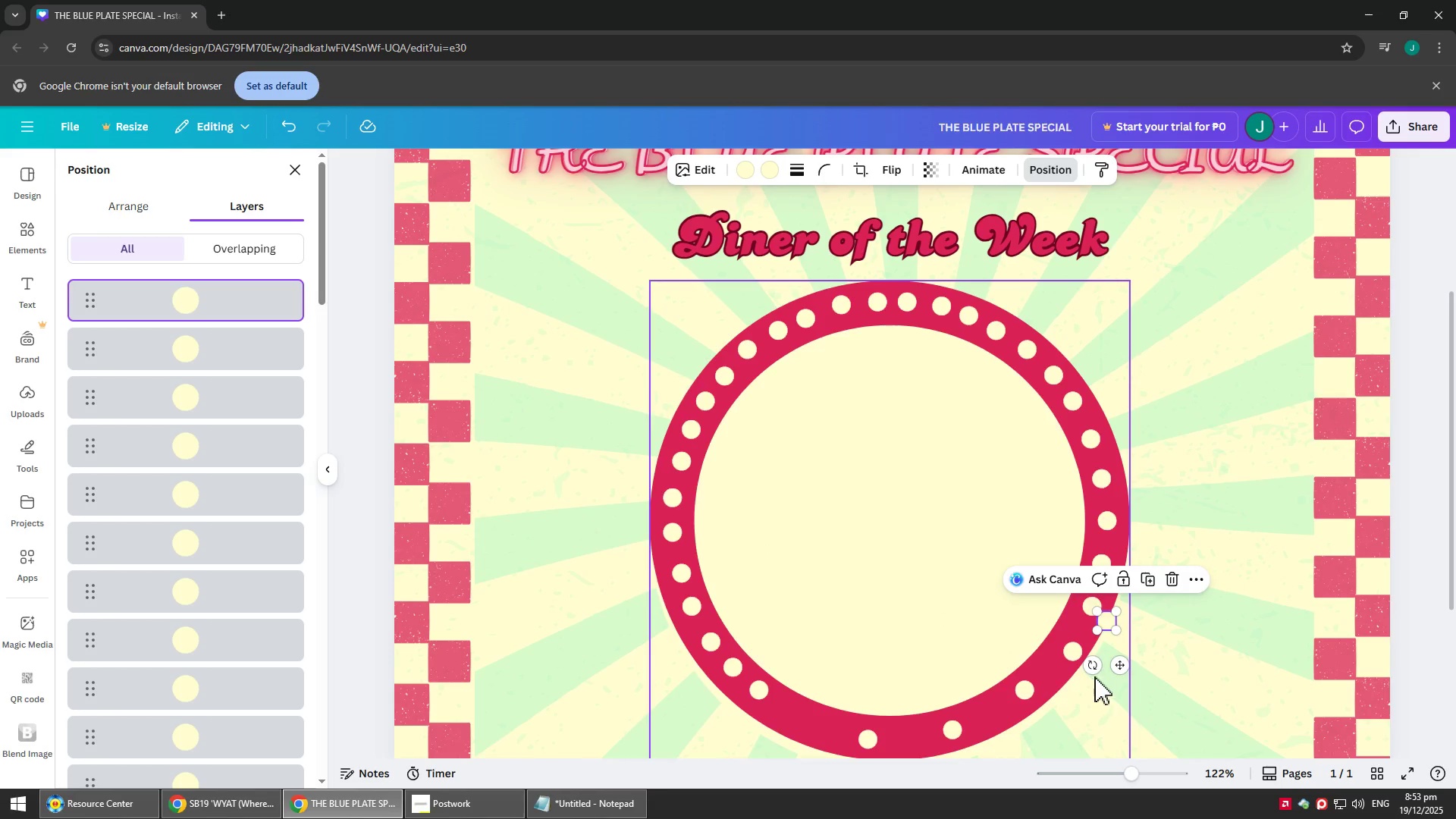 
left_click_drag(start_coordinate=[1119, 667], to_coordinate=[803, 753])
 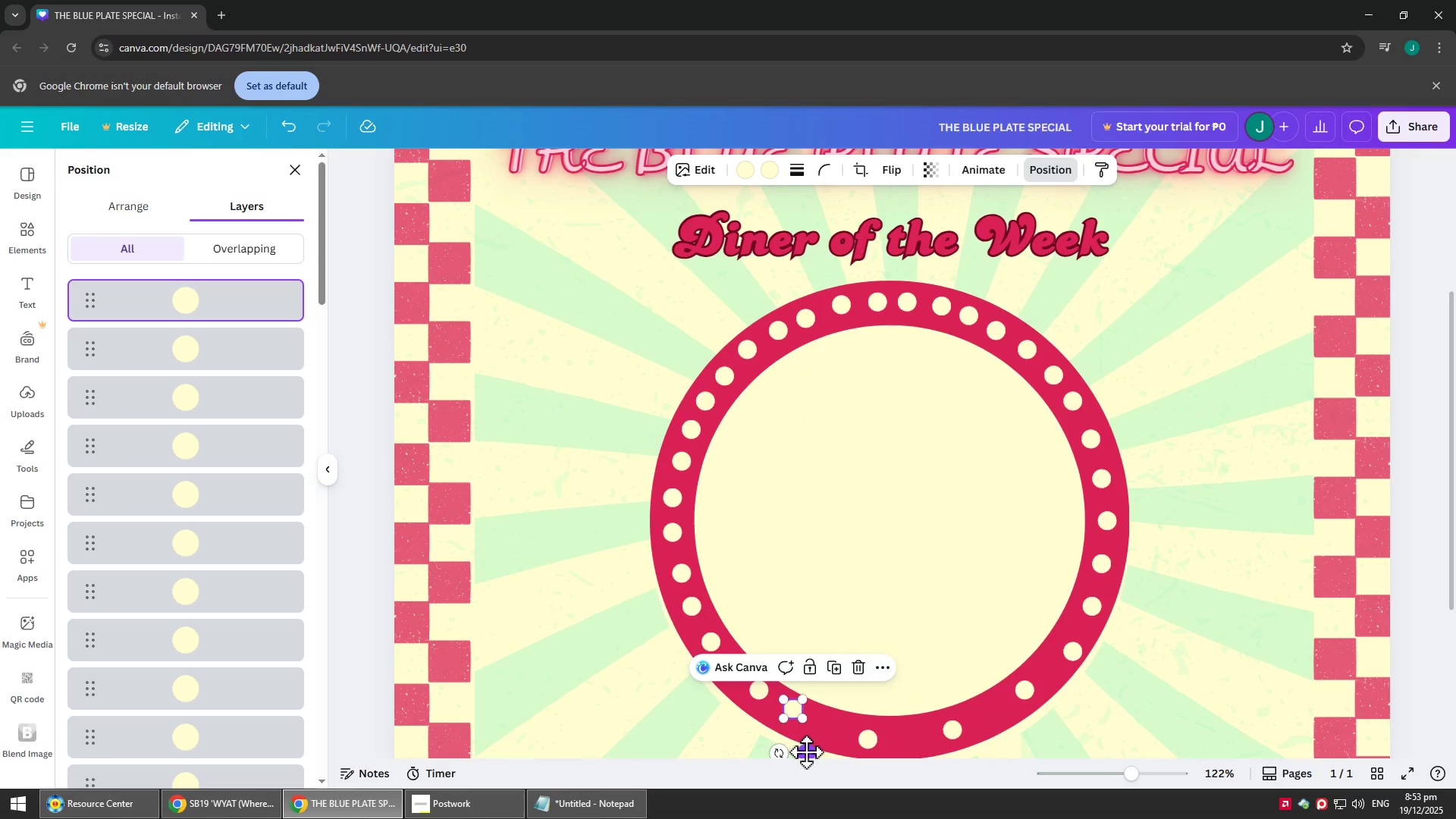 
key(Control+V)
 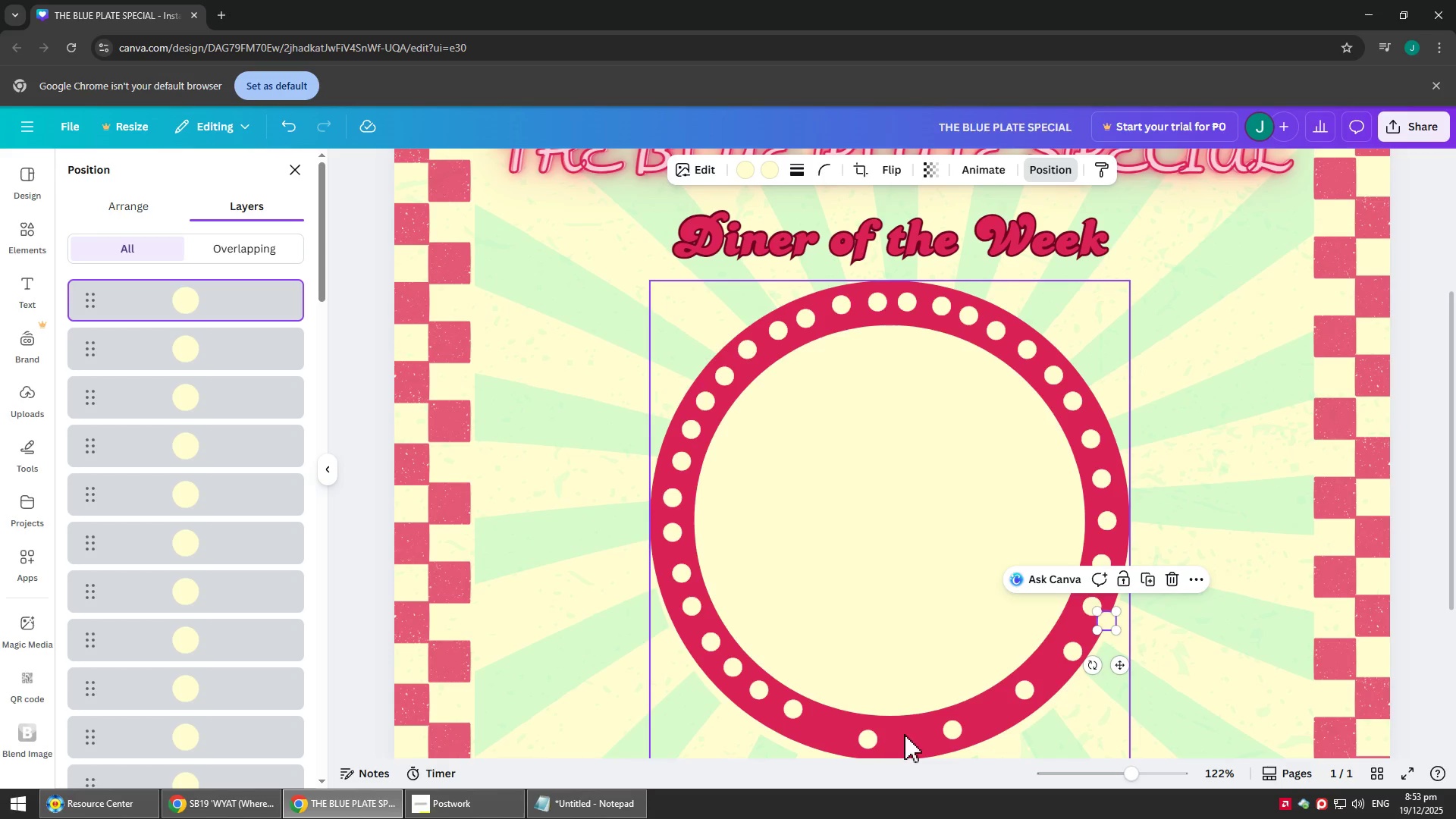 
scroll: coordinate [975, 686], scroll_direction: down, amount: 2.0
 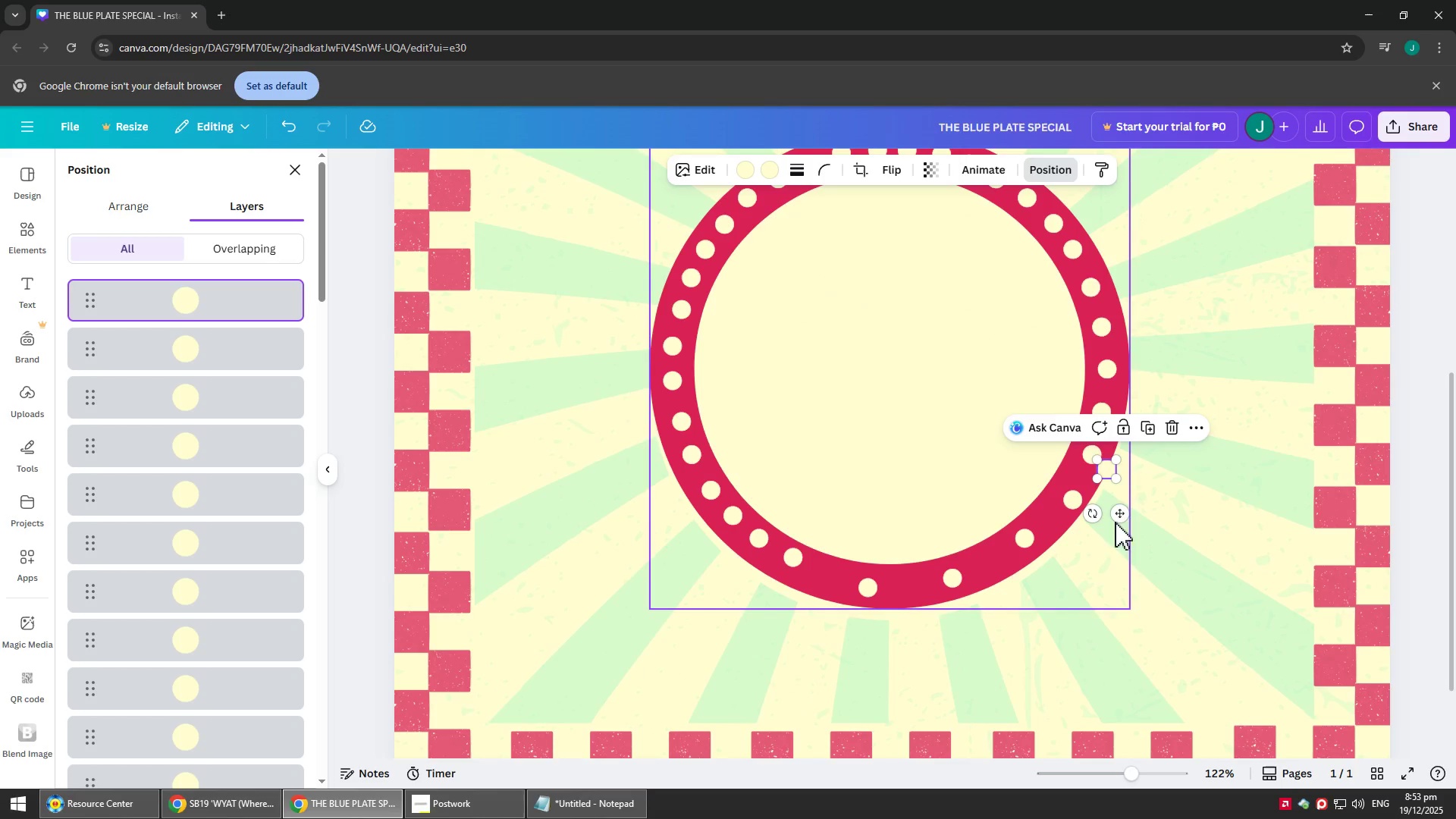 
left_click_drag(start_coordinate=[1120, 522], to_coordinate=[839, 629])
 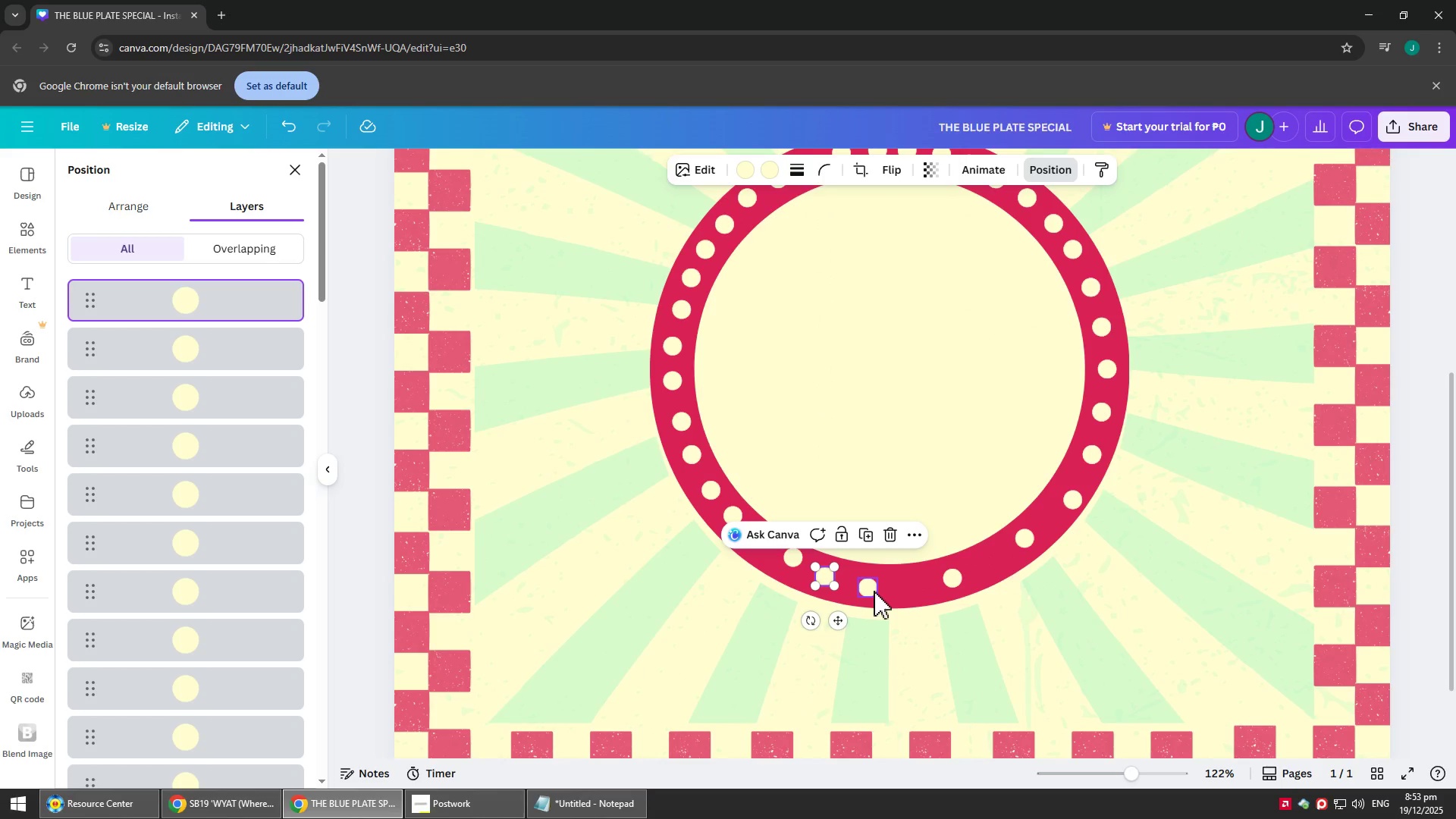 
key(Control+V)
 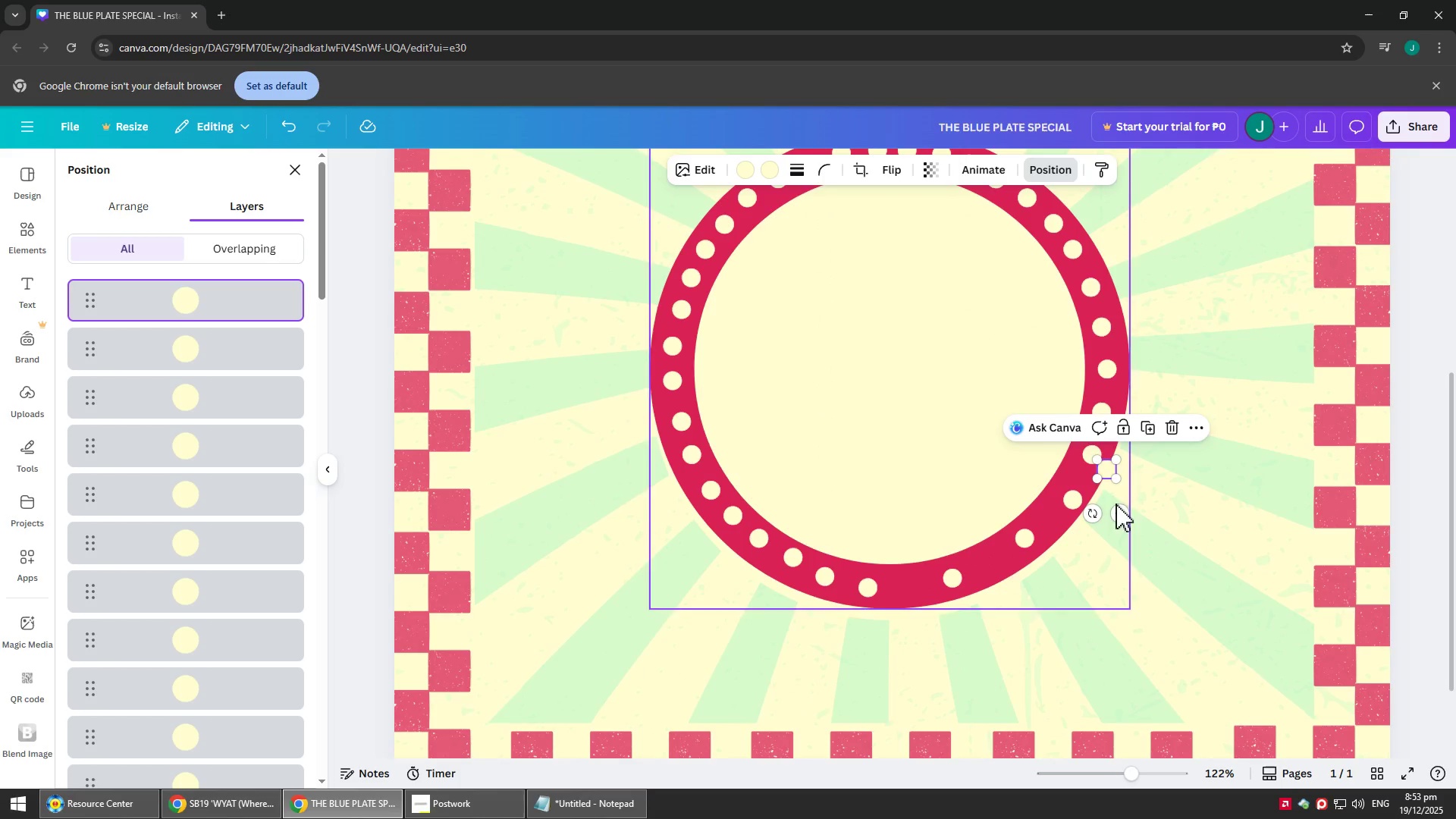 
left_click_drag(start_coordinate=[1122, 522], to_coordinate=[922, 636])
 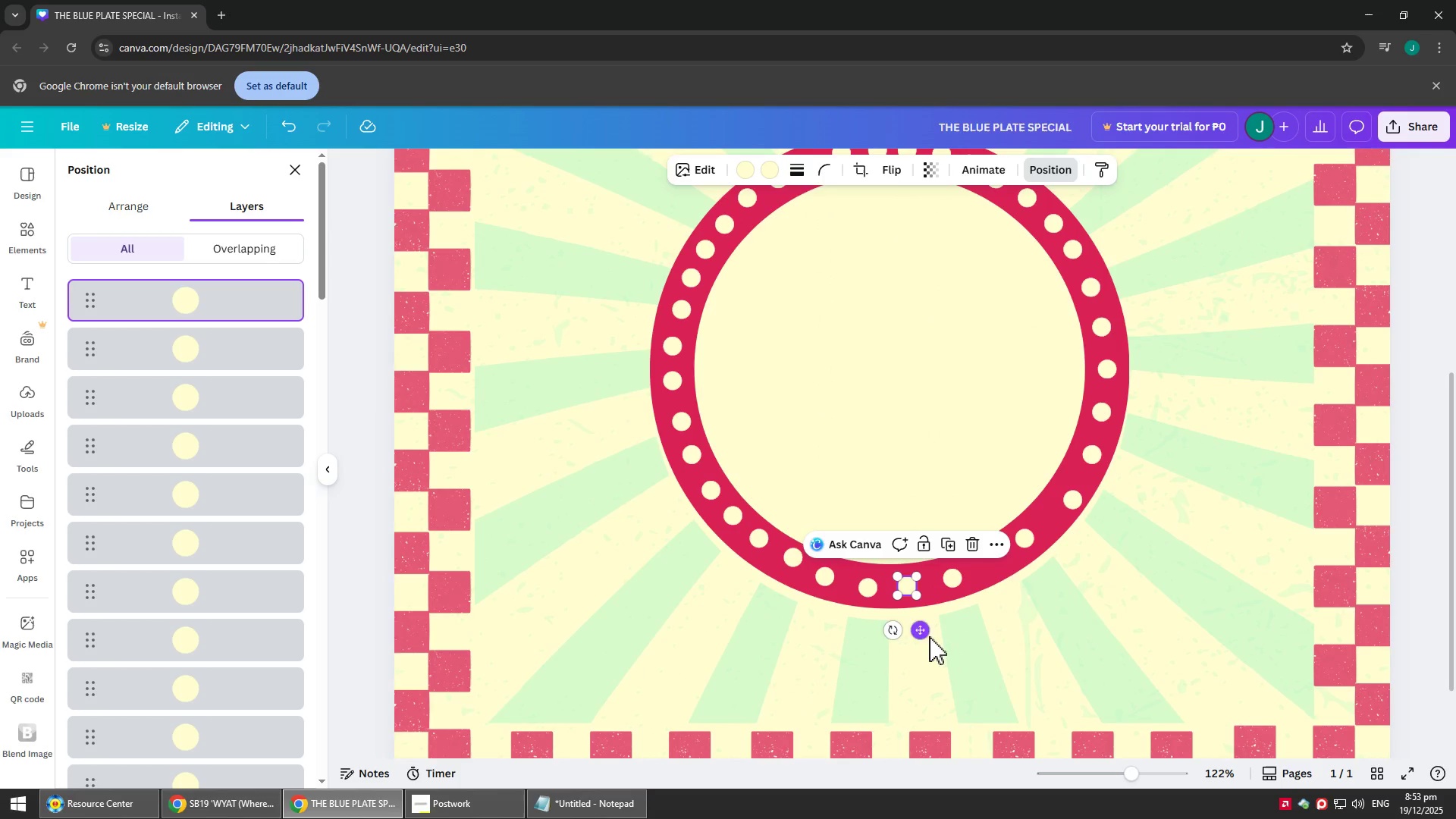 
key(Control+V)
 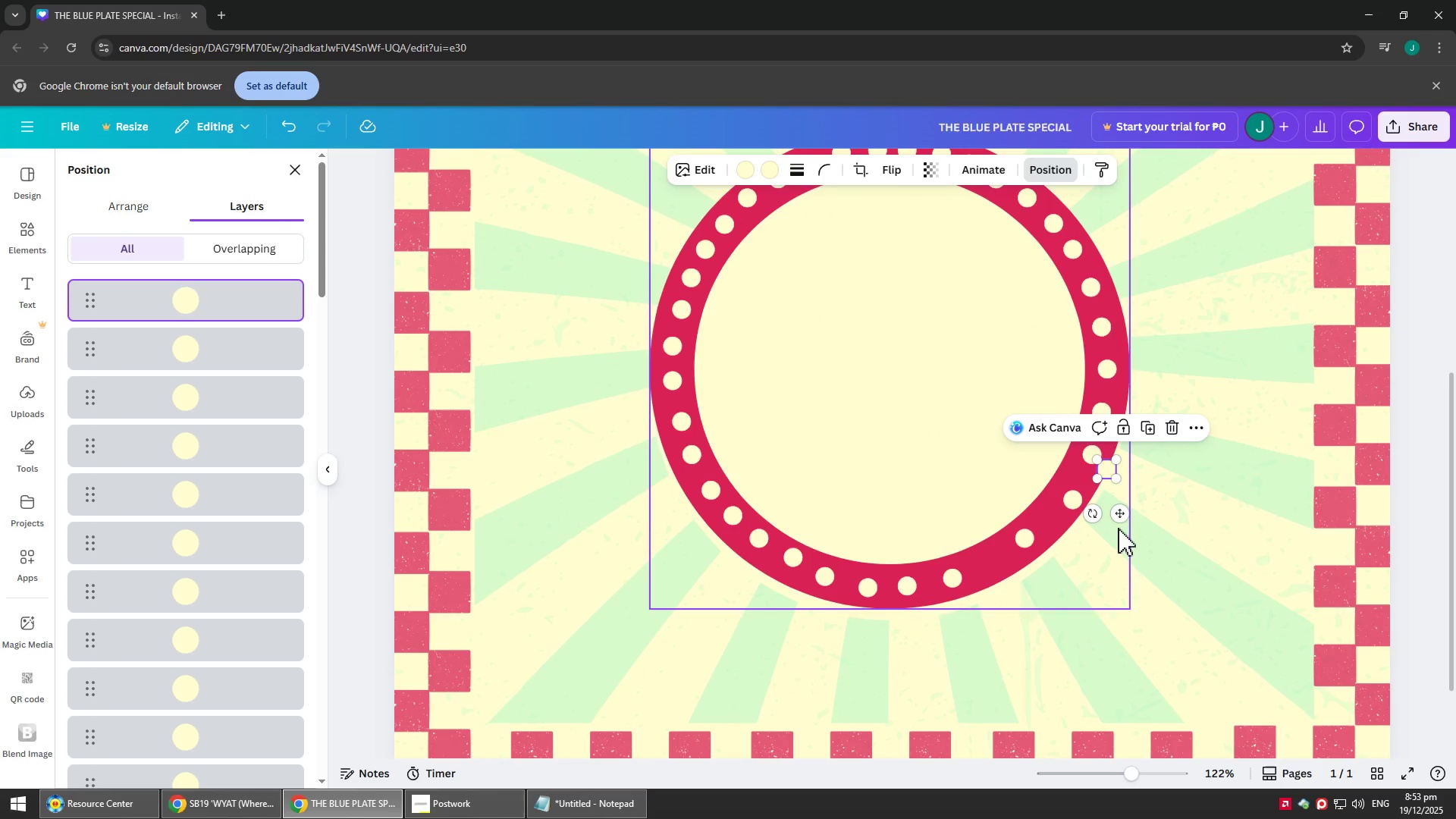 
left_click_drag(start_coordinate=[1121, 515], to_coordinate=[1002, 613])
 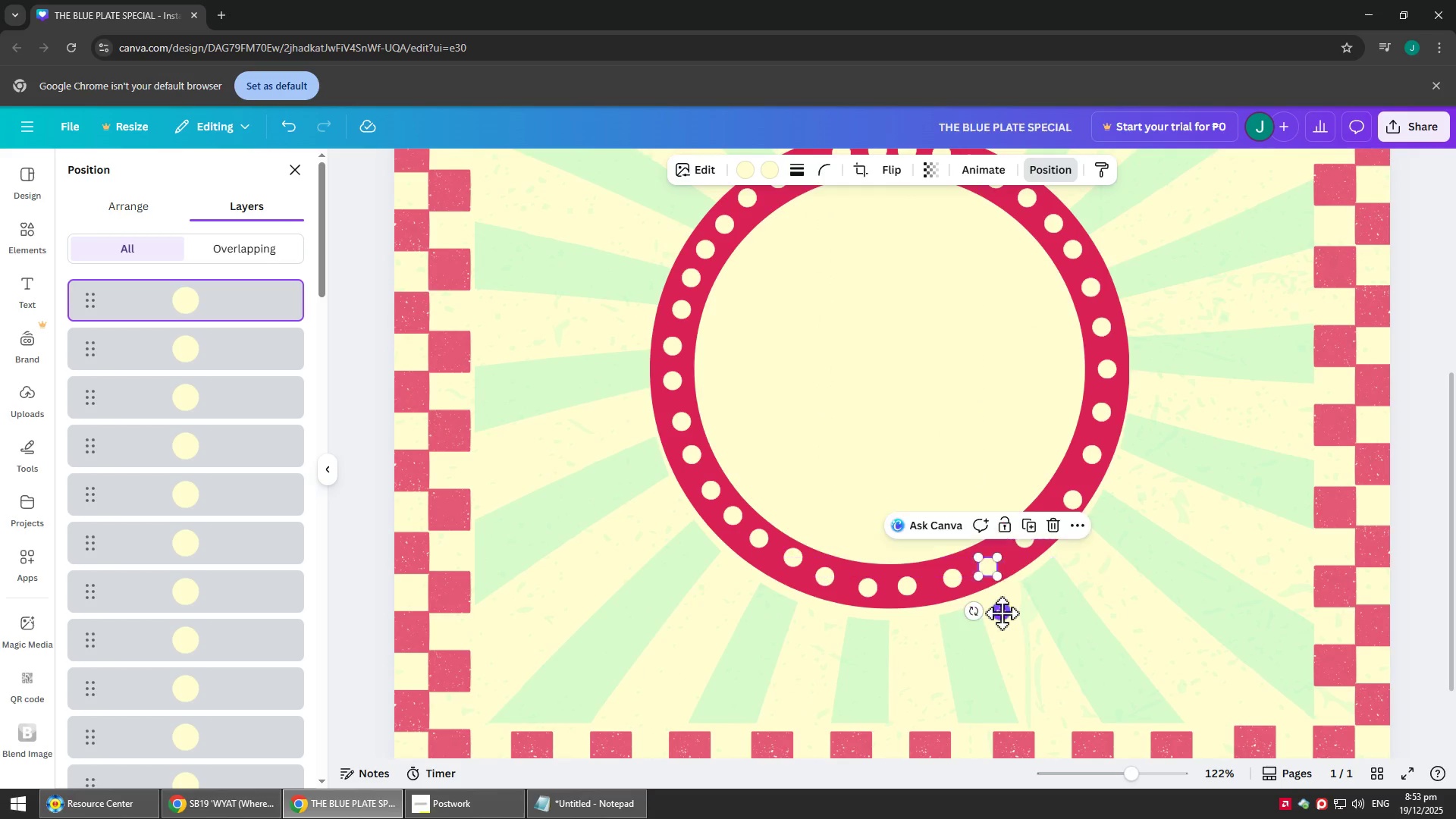 
key(Control+V)
 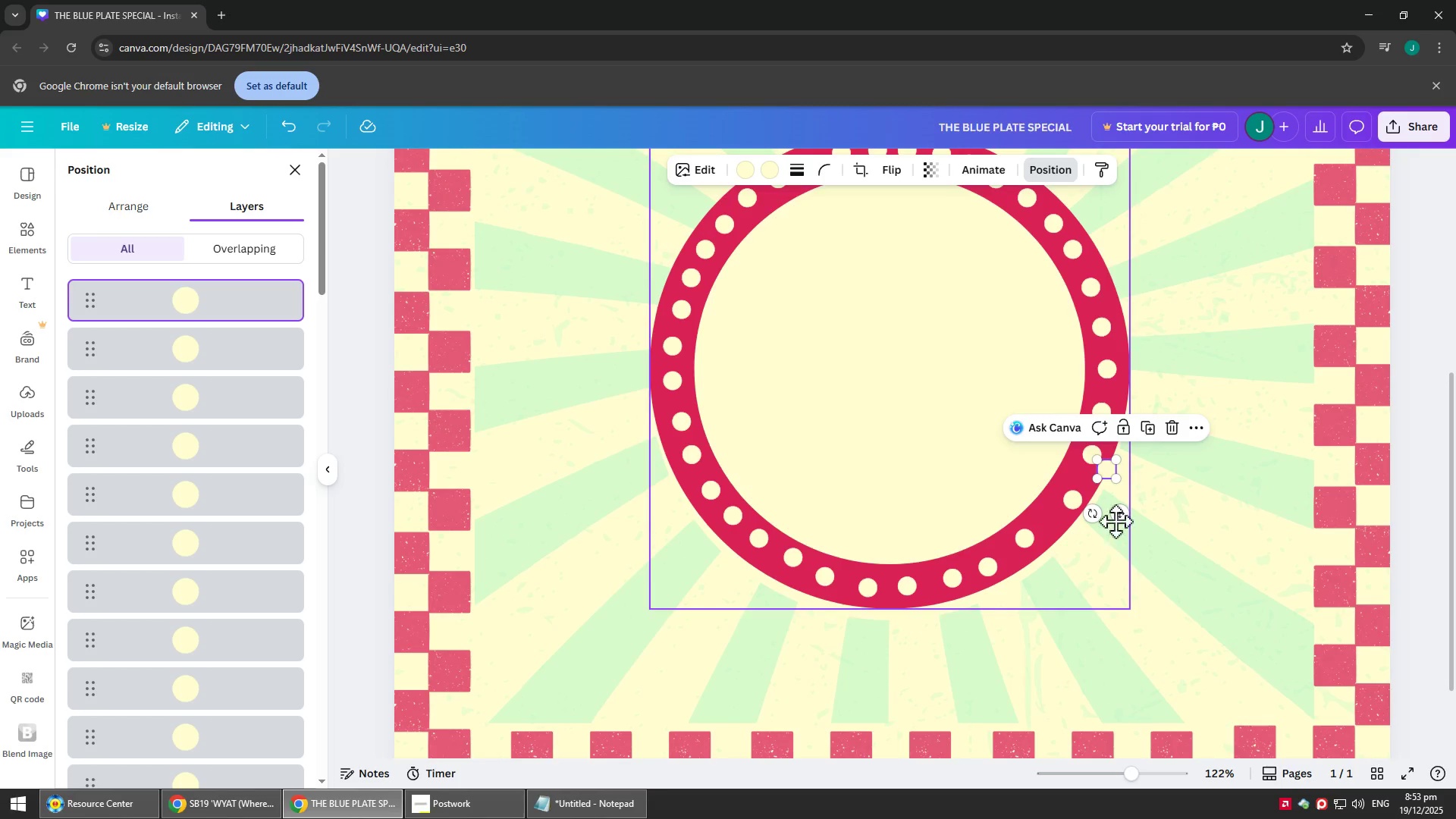 
left_click_drag(start_coordinate=[1122, 516], to_coordinate=[1066, 566])
 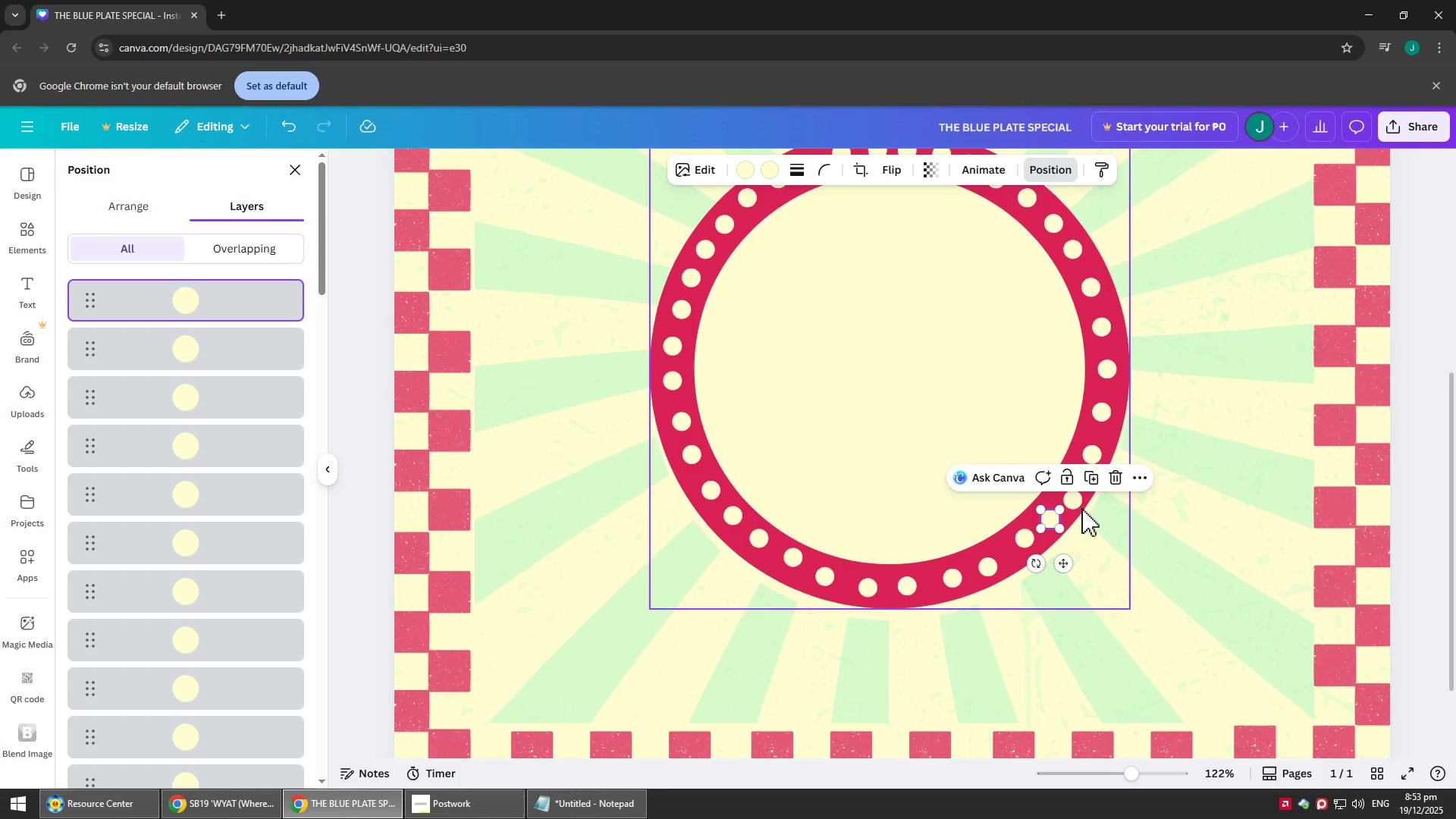 
left_click_drag(start_coordinate=[1079, 500], to_coordinate=[1083, 489])
 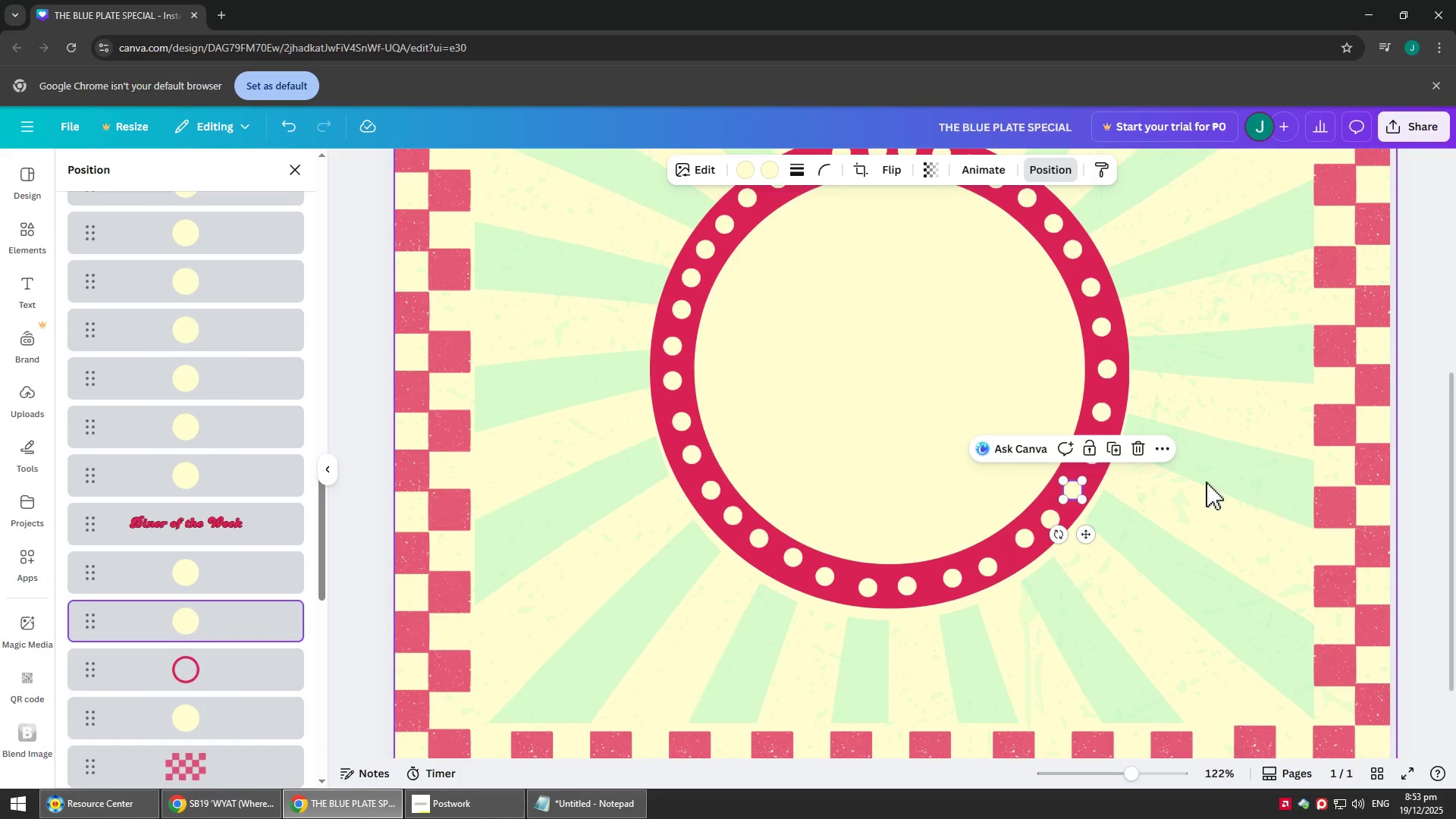 
left_click([1208, 481])
 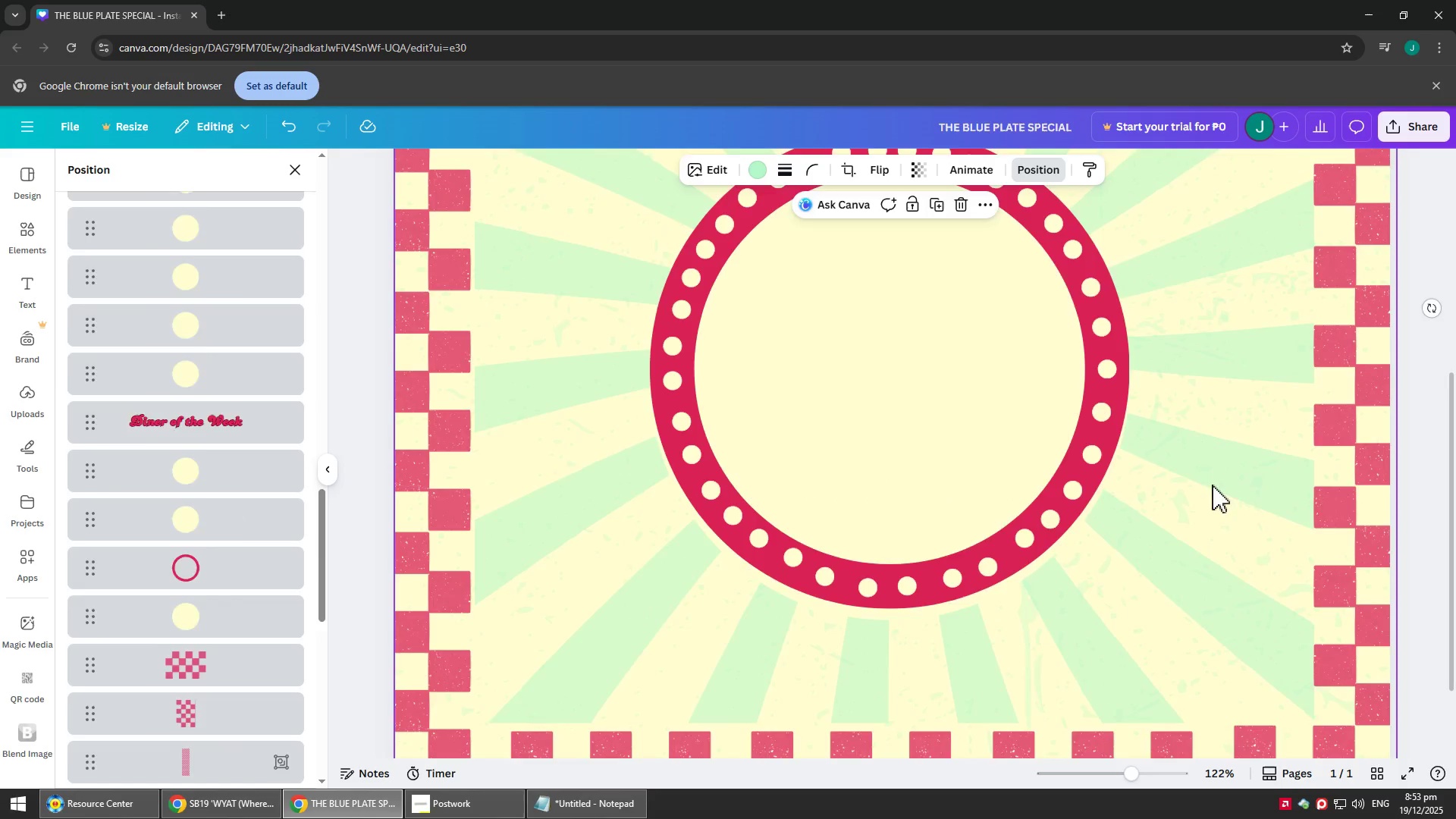 
scroll: coordinate [1243, 524], scroll_direction: up, amount: 3.0
 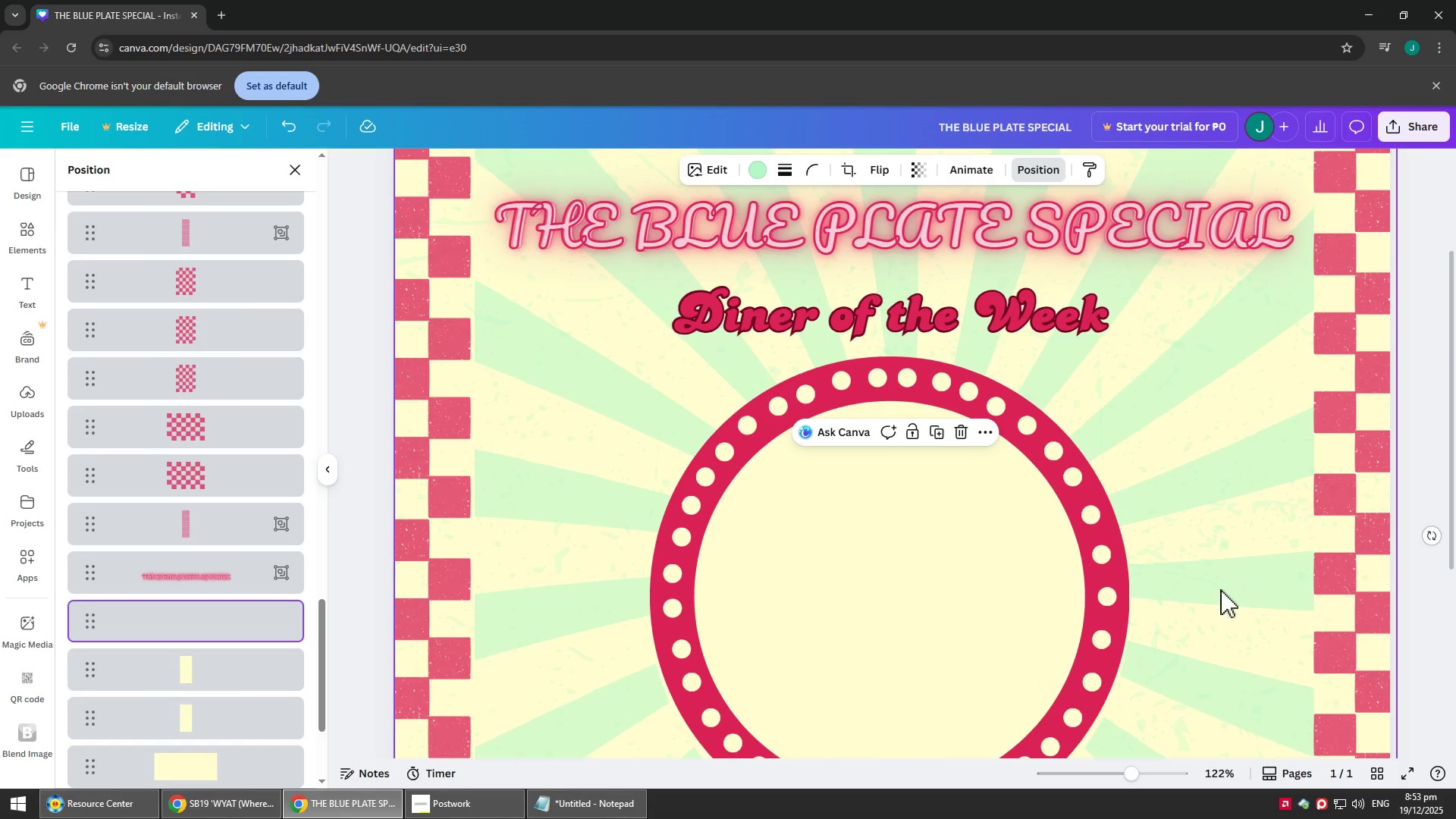 
scroll: coordinate [1154, 632], scroll_direction: none, amount: 0.0
 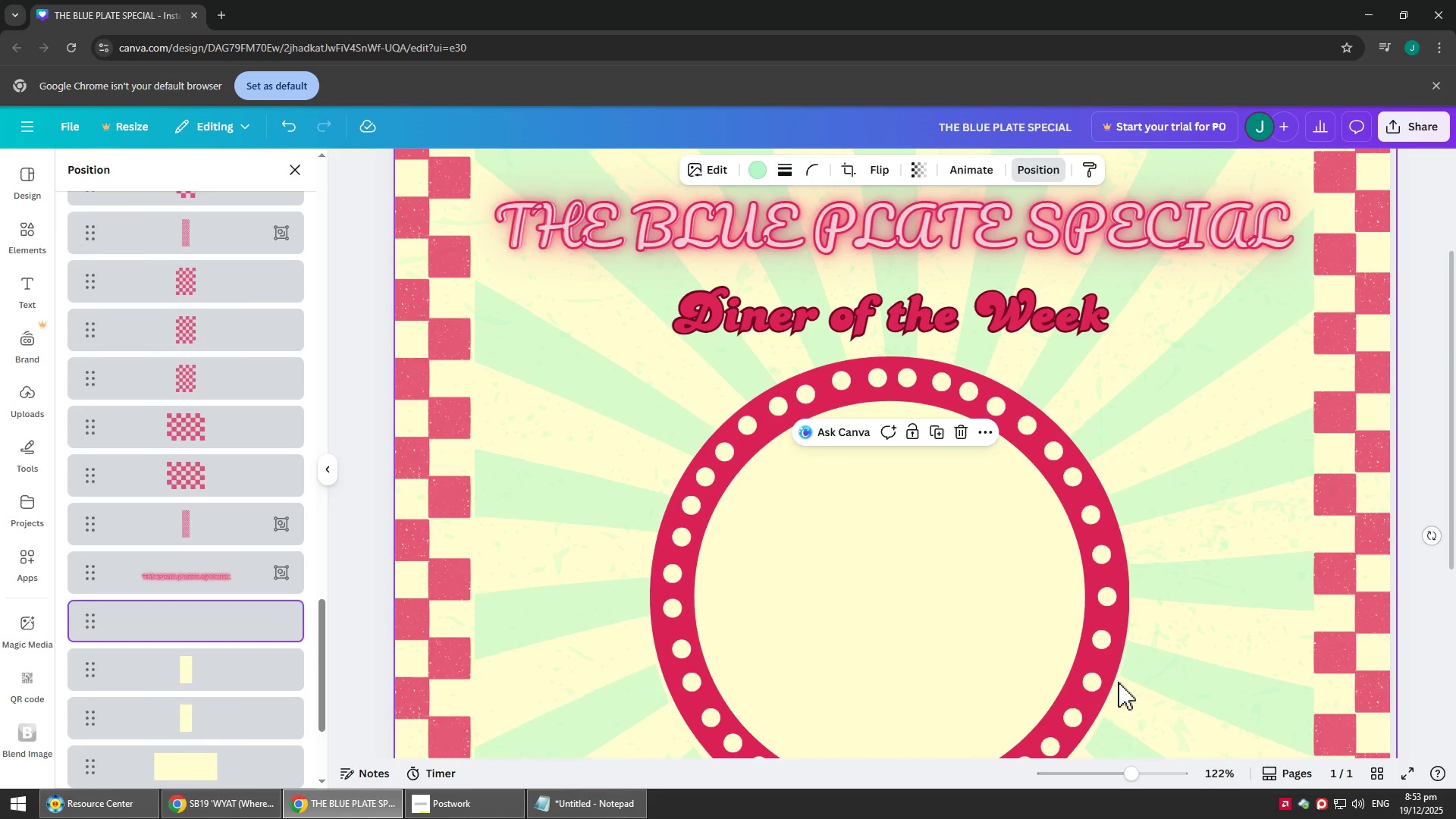 
scroll: coordinate [1140, 642], scroll_direction: down, amount: 5.0
 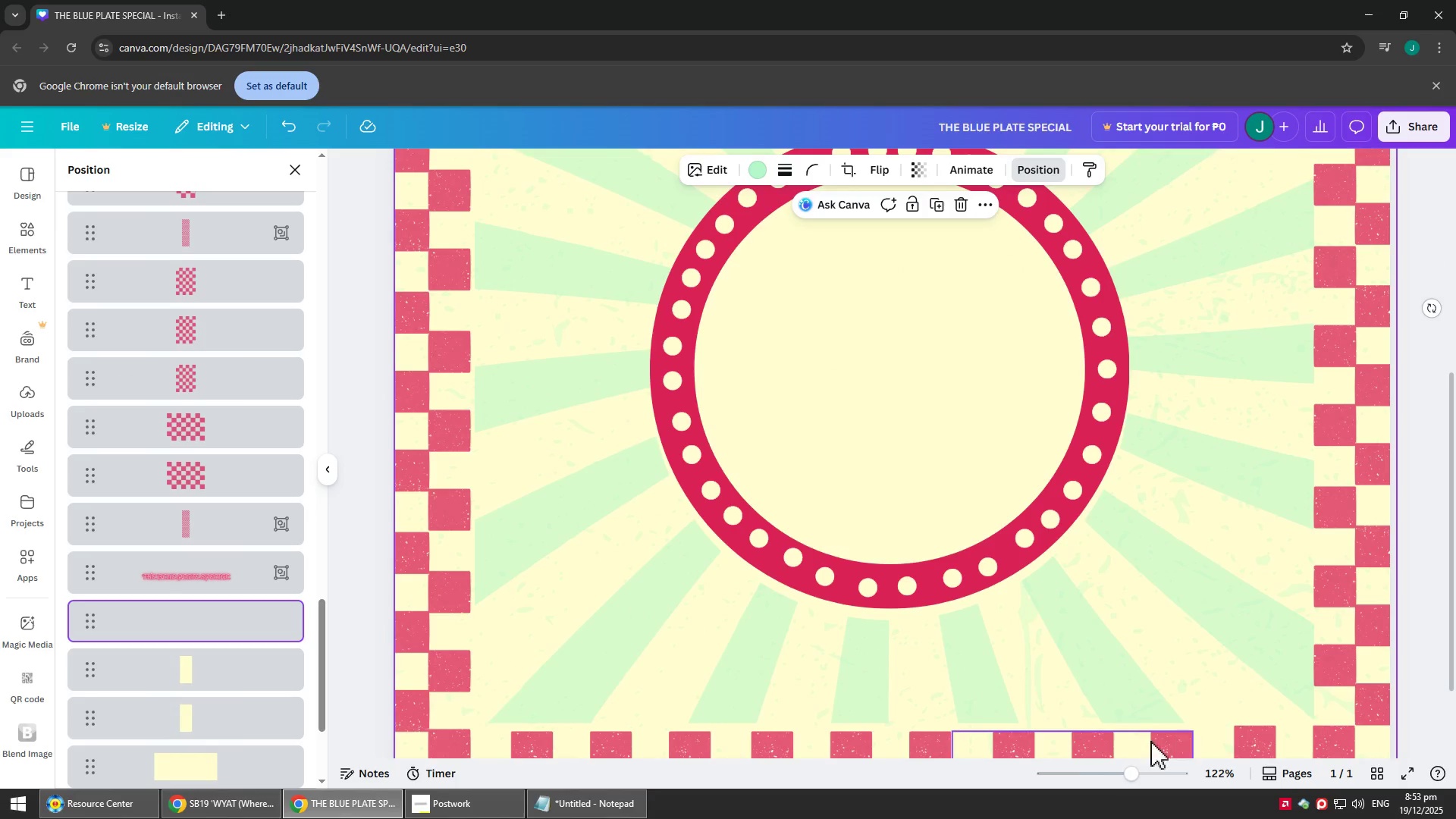 
left_click([1103, 768])
 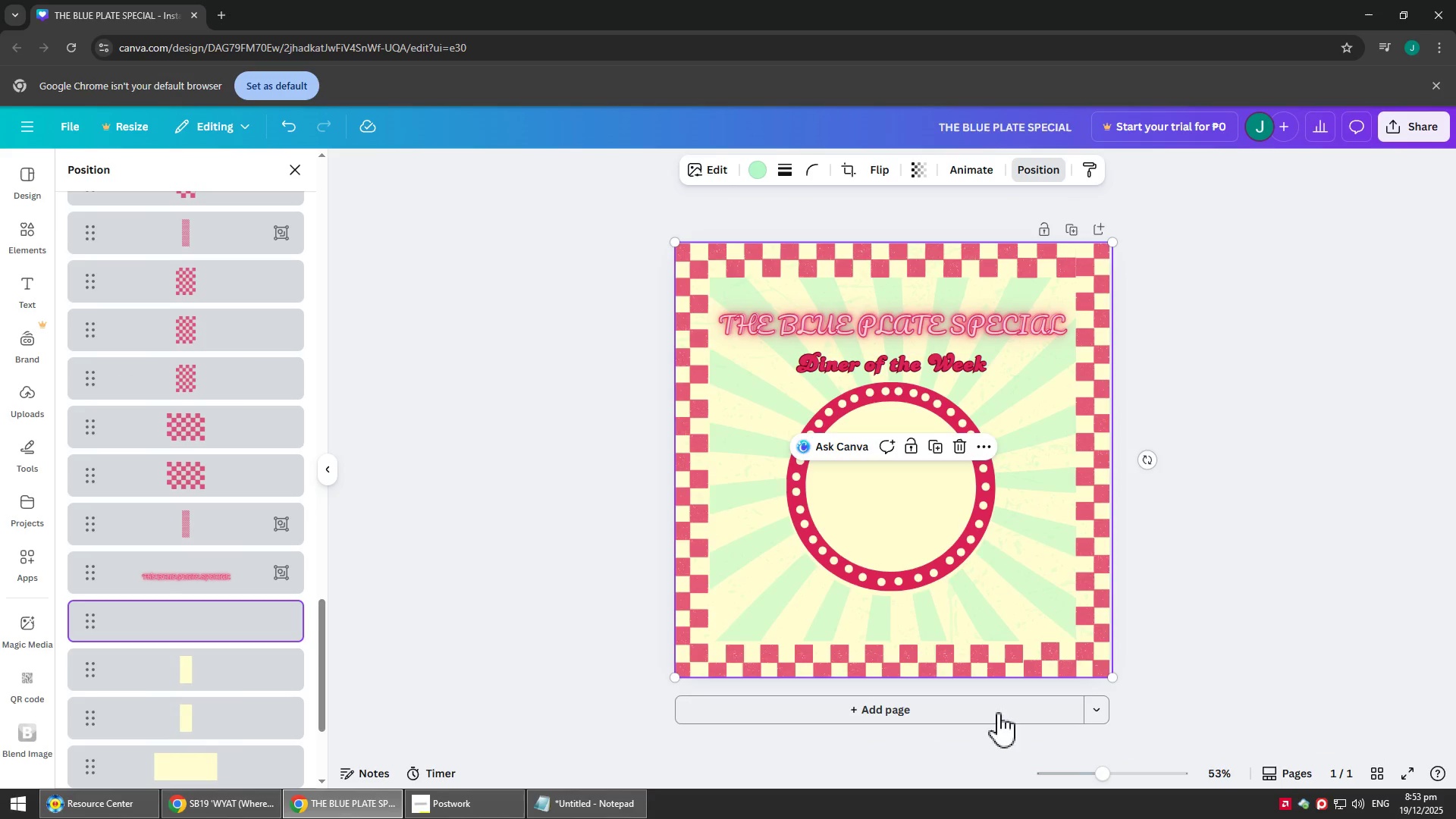 
scroll: coordinate [940, 639], scroll_direction: up, amount: 3.0
 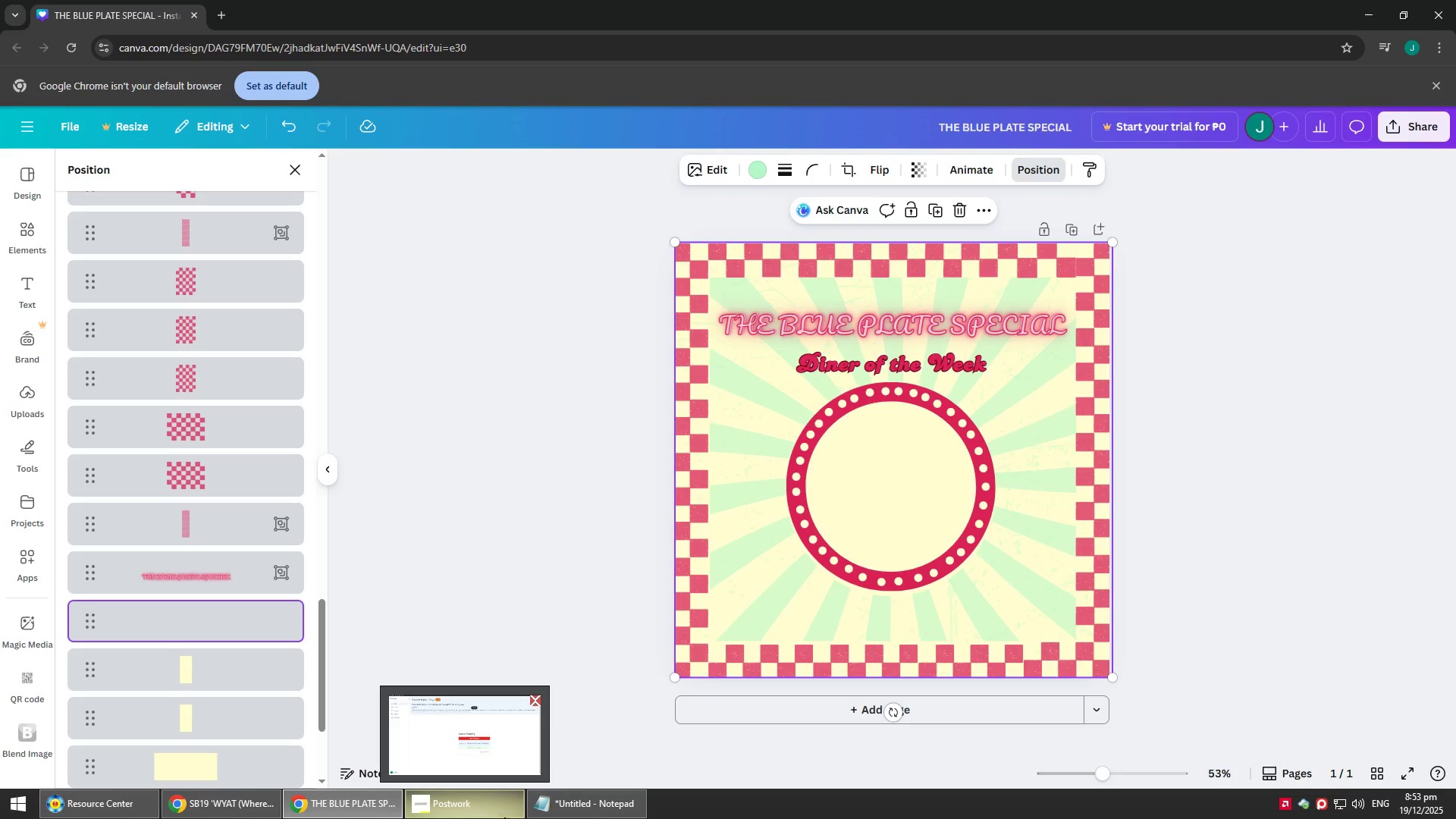 
left_click([501, 815])